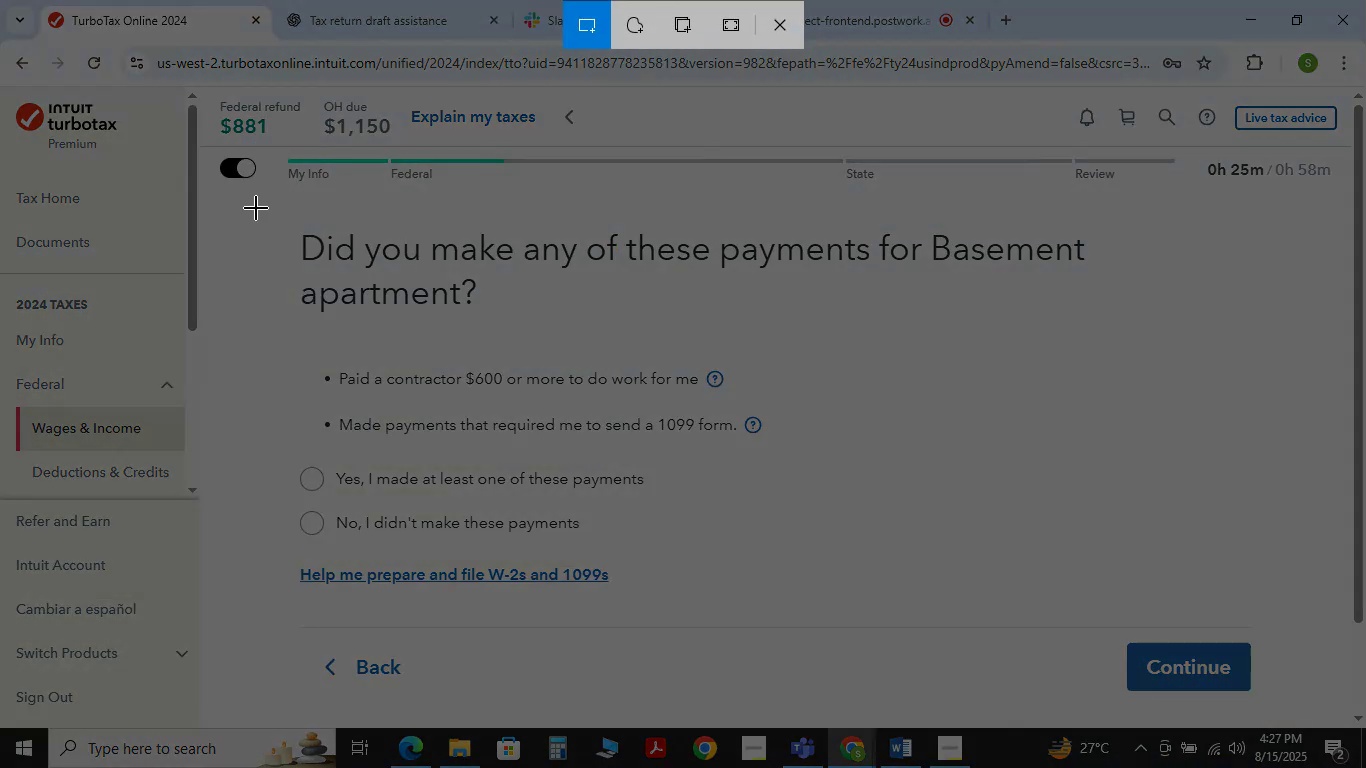 
left_click_drag(start_coordinate=[255, 208], to_coordinate=[1119, 569])
 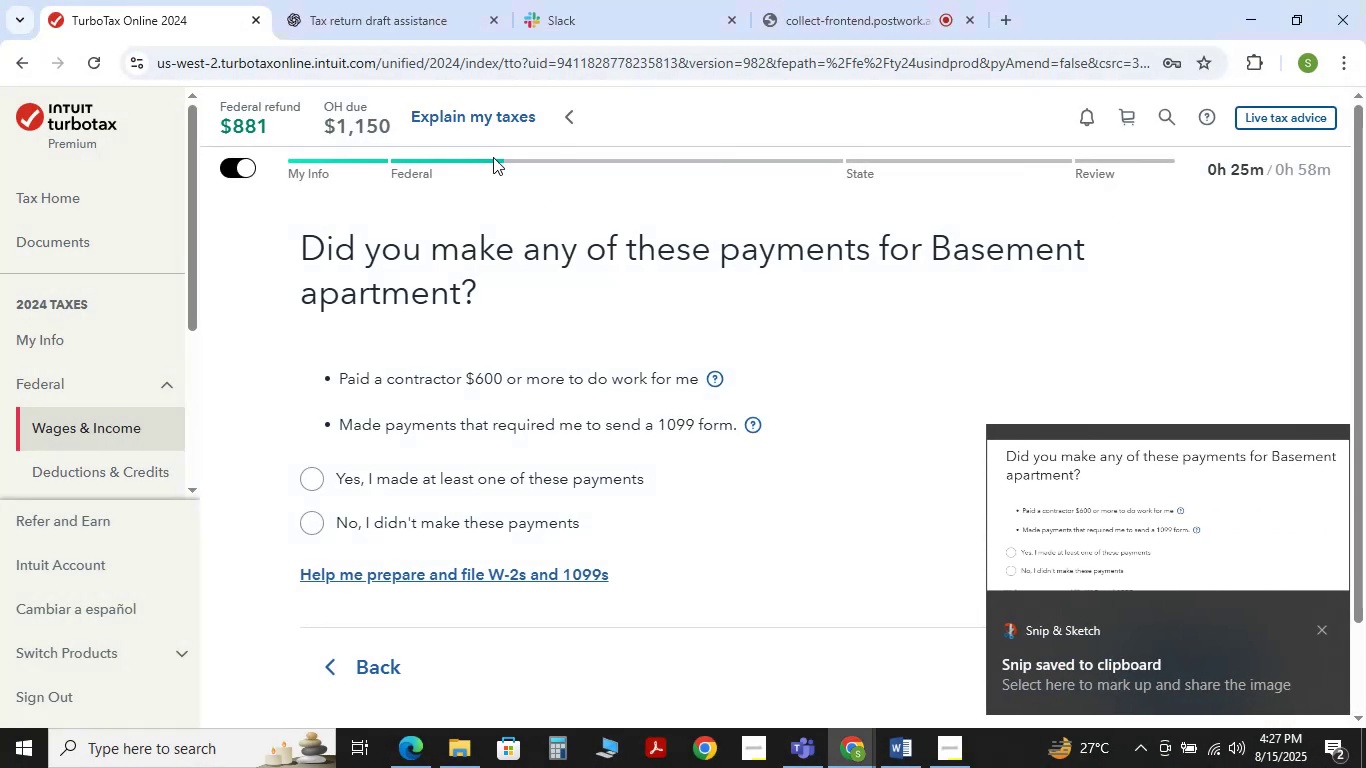 
left_click([345, 9])
 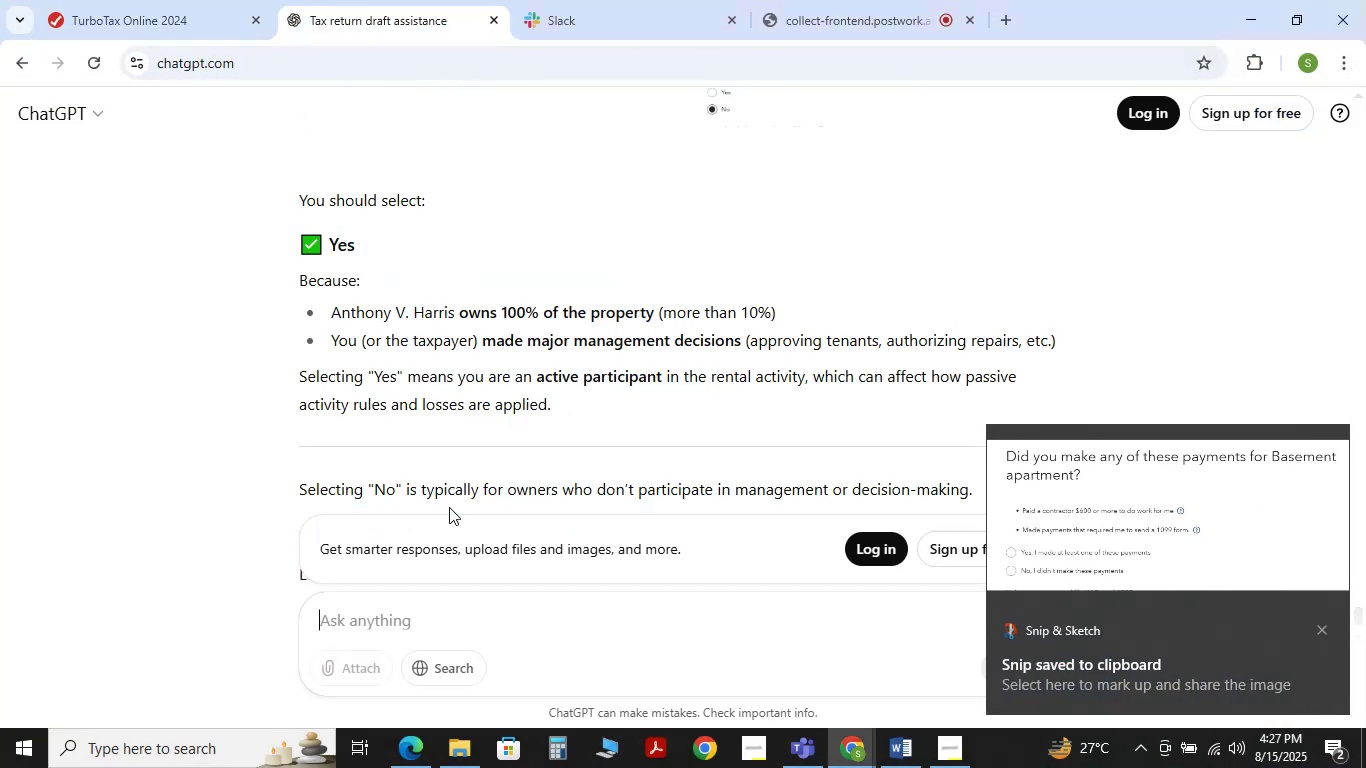 
key(Control+V)
 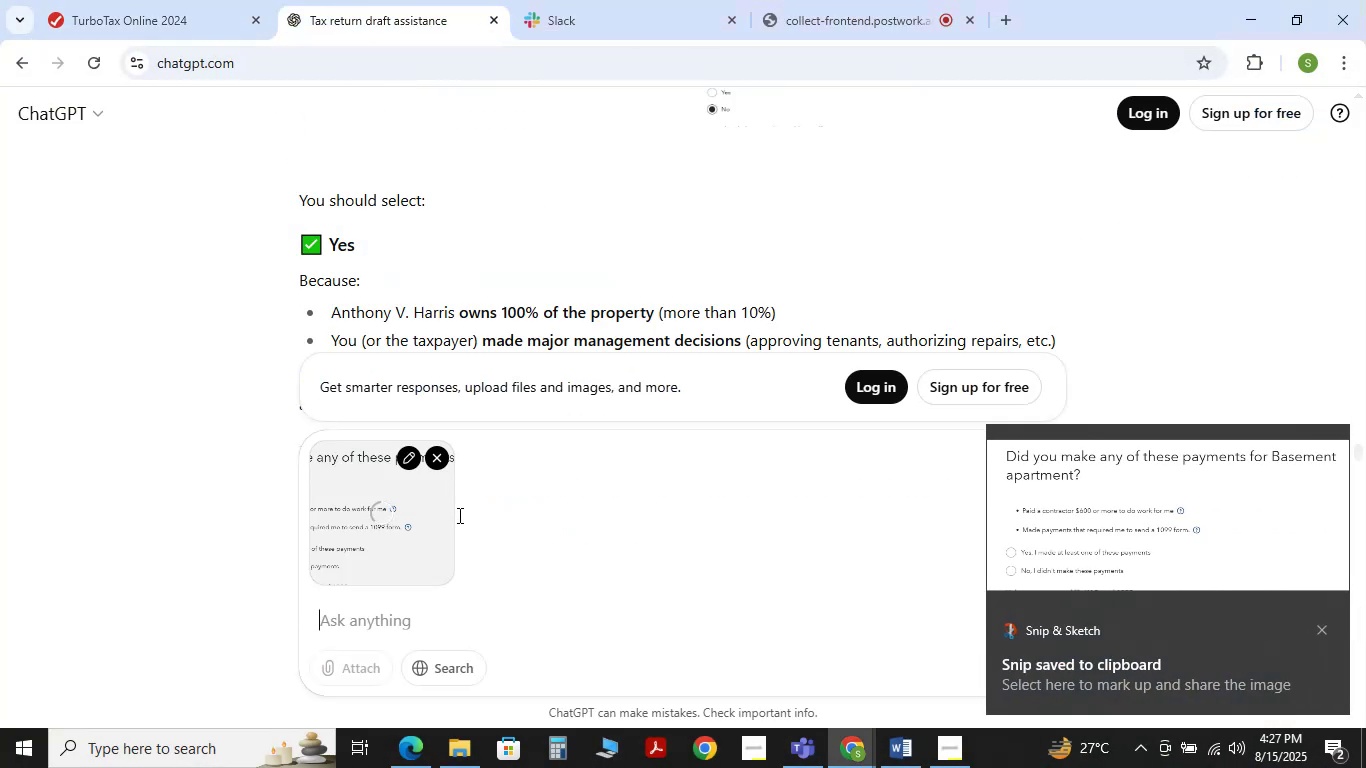 
key(NumpadEnter)
 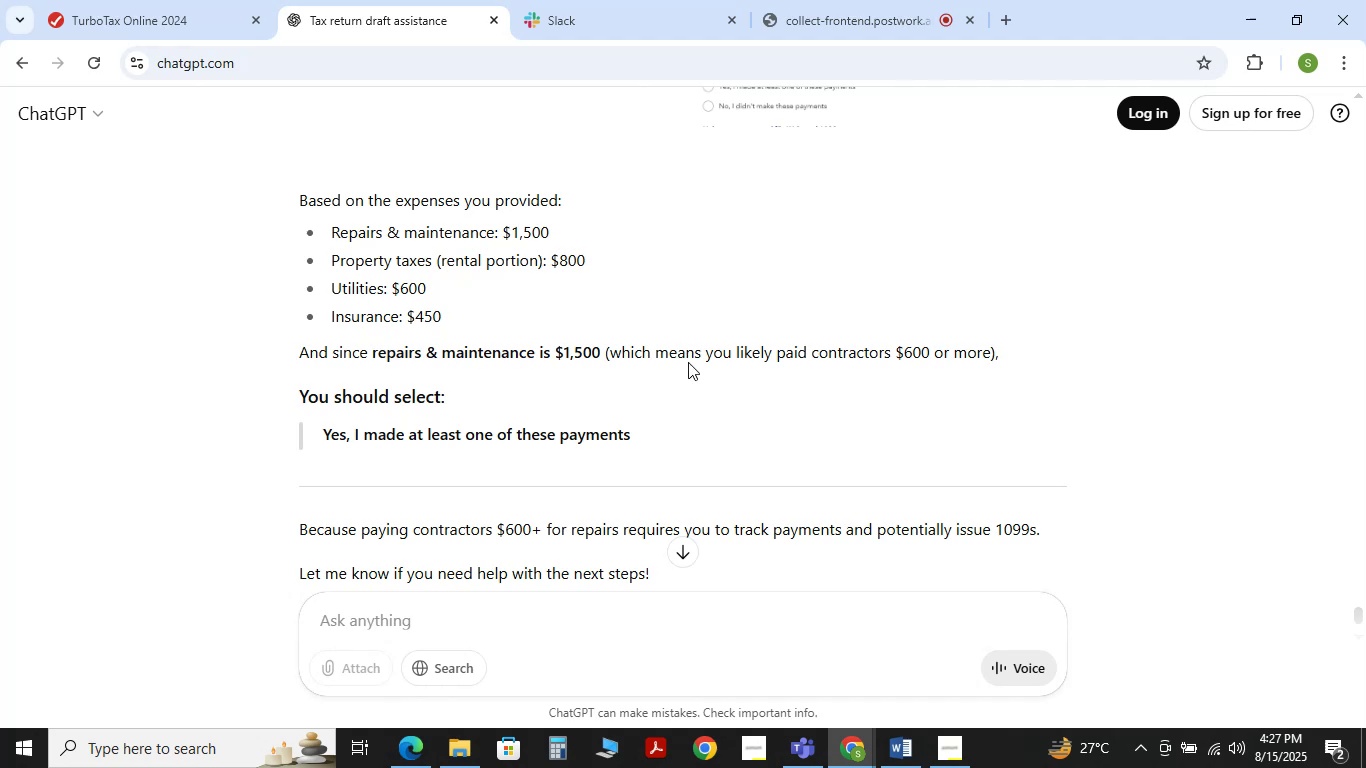 
wait(17.1)
 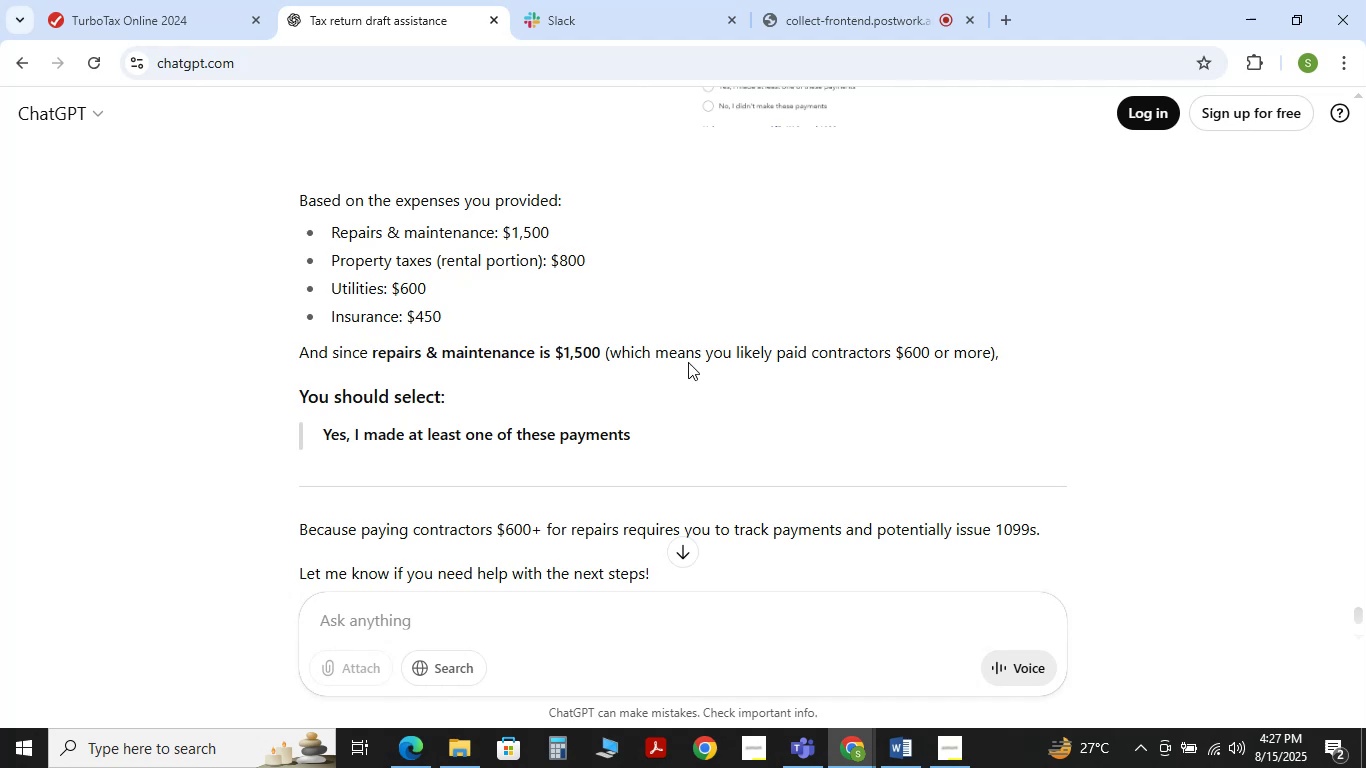 
left_click([157, 6])
 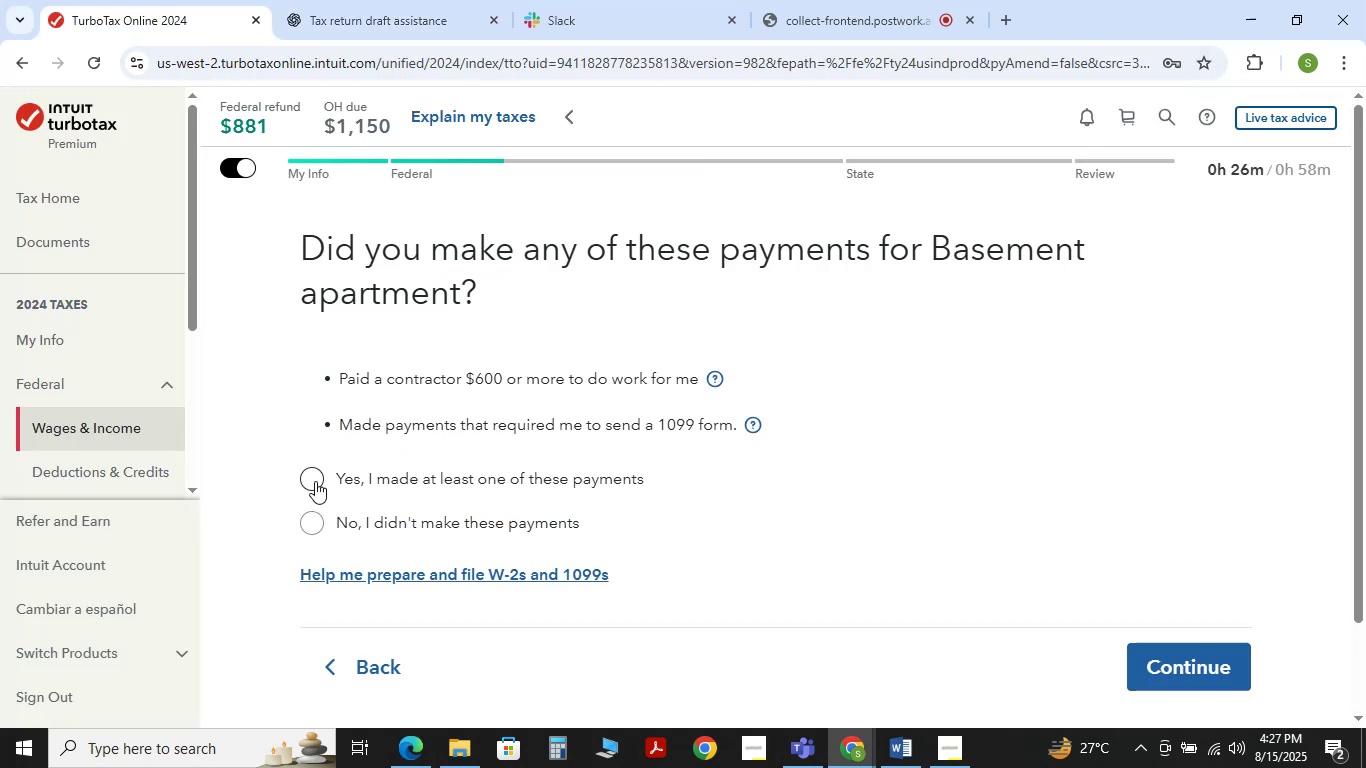 
left_click([314, 481])
 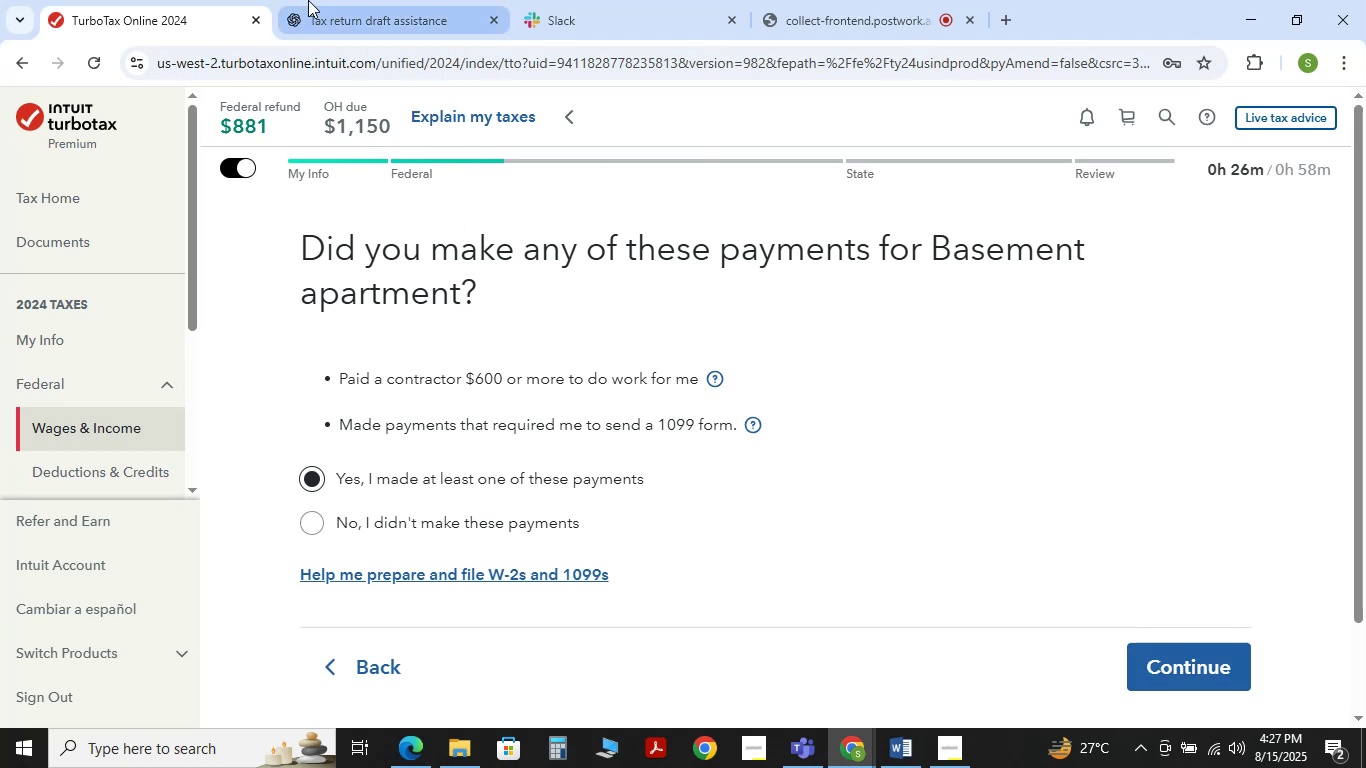 
wait(5.93)
 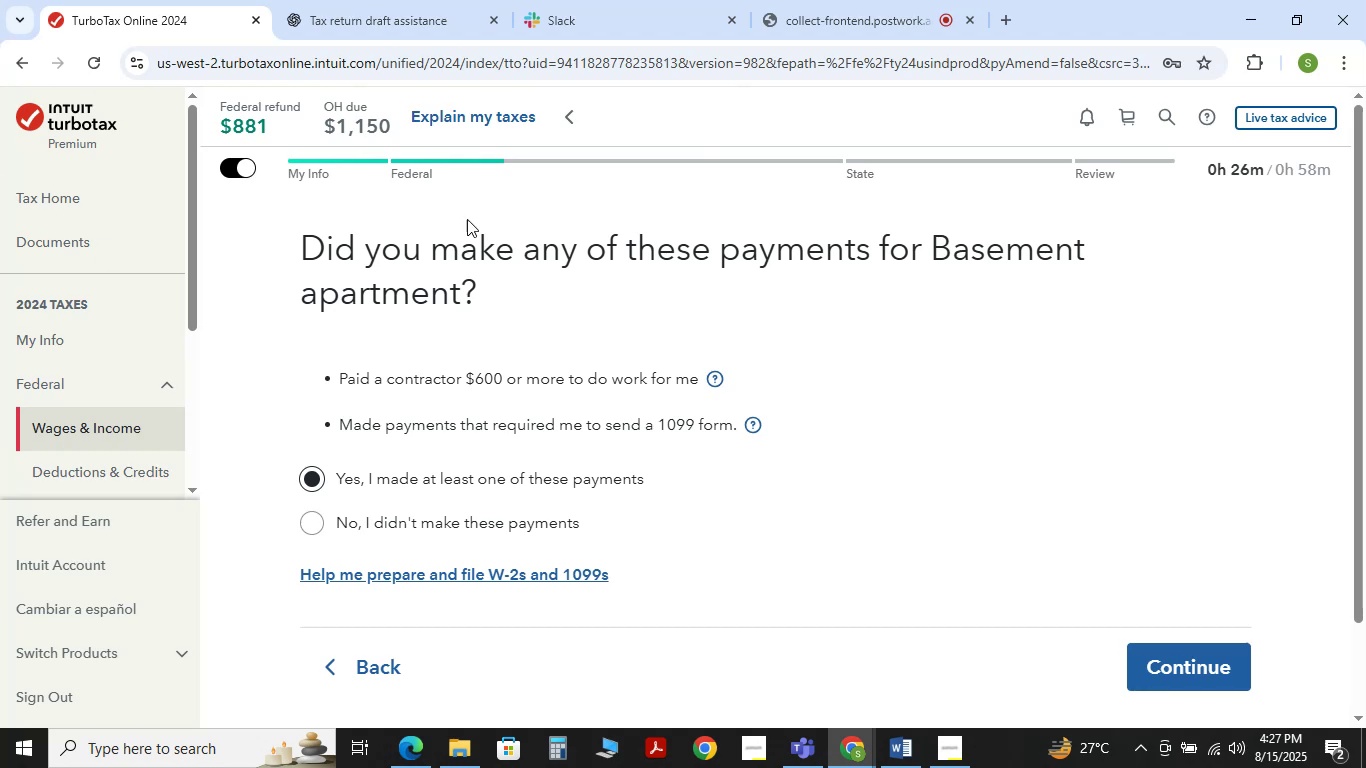 
left_click([127, 0])
 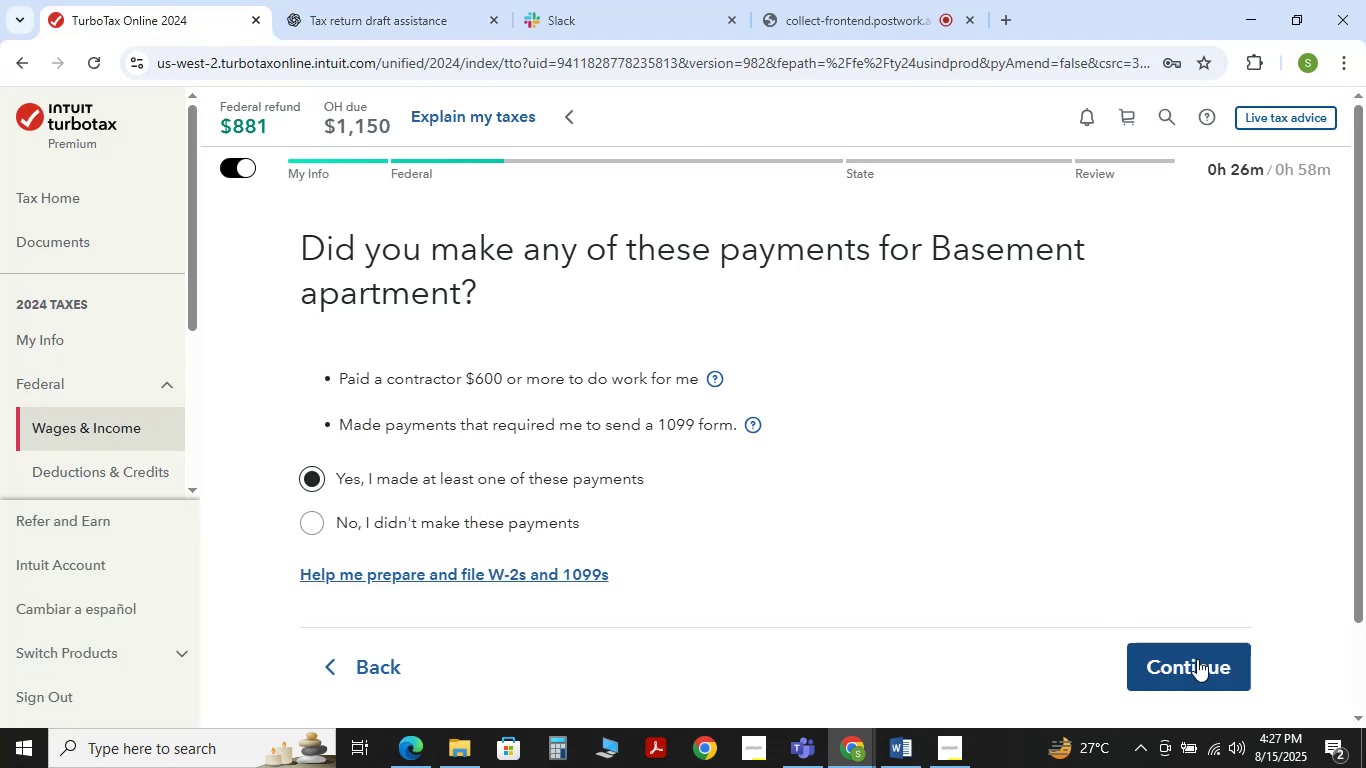 
left_click([1198, 659])
 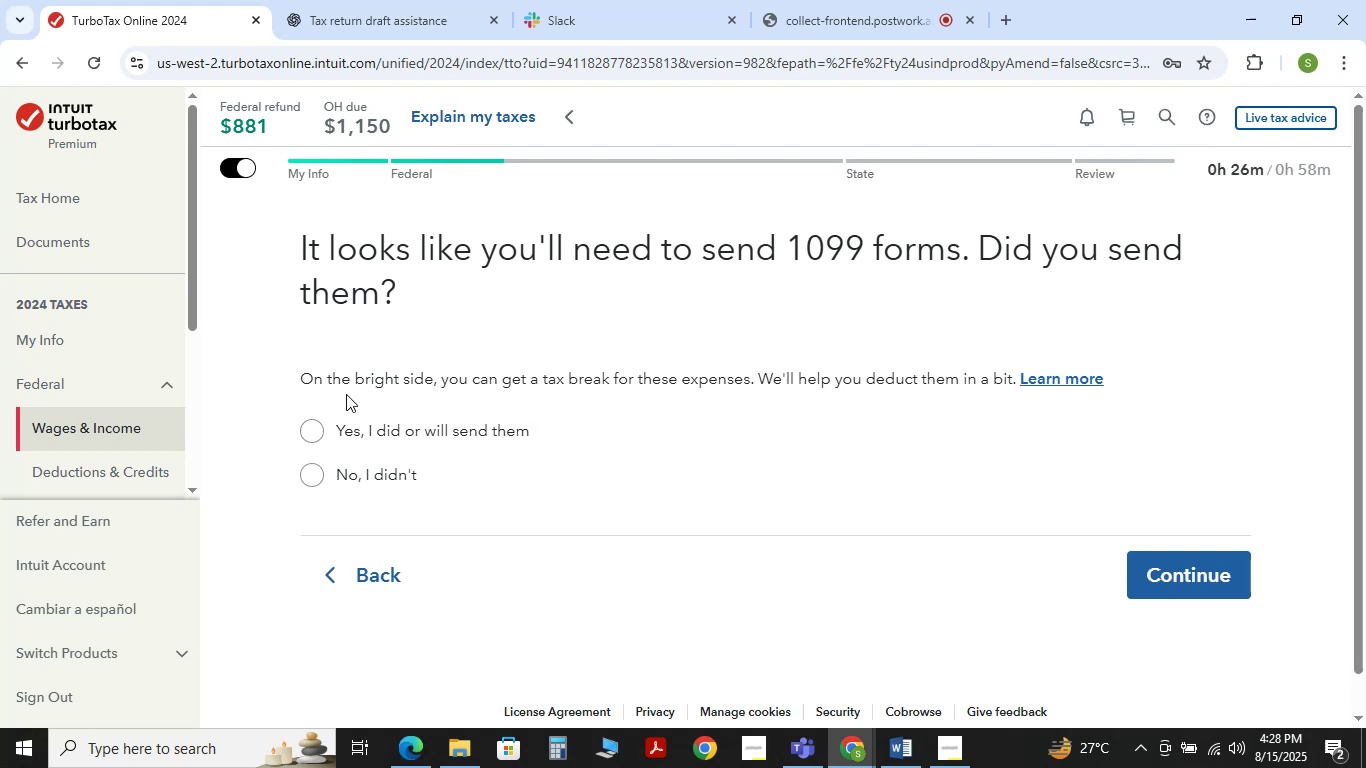 
wait(39.26)
 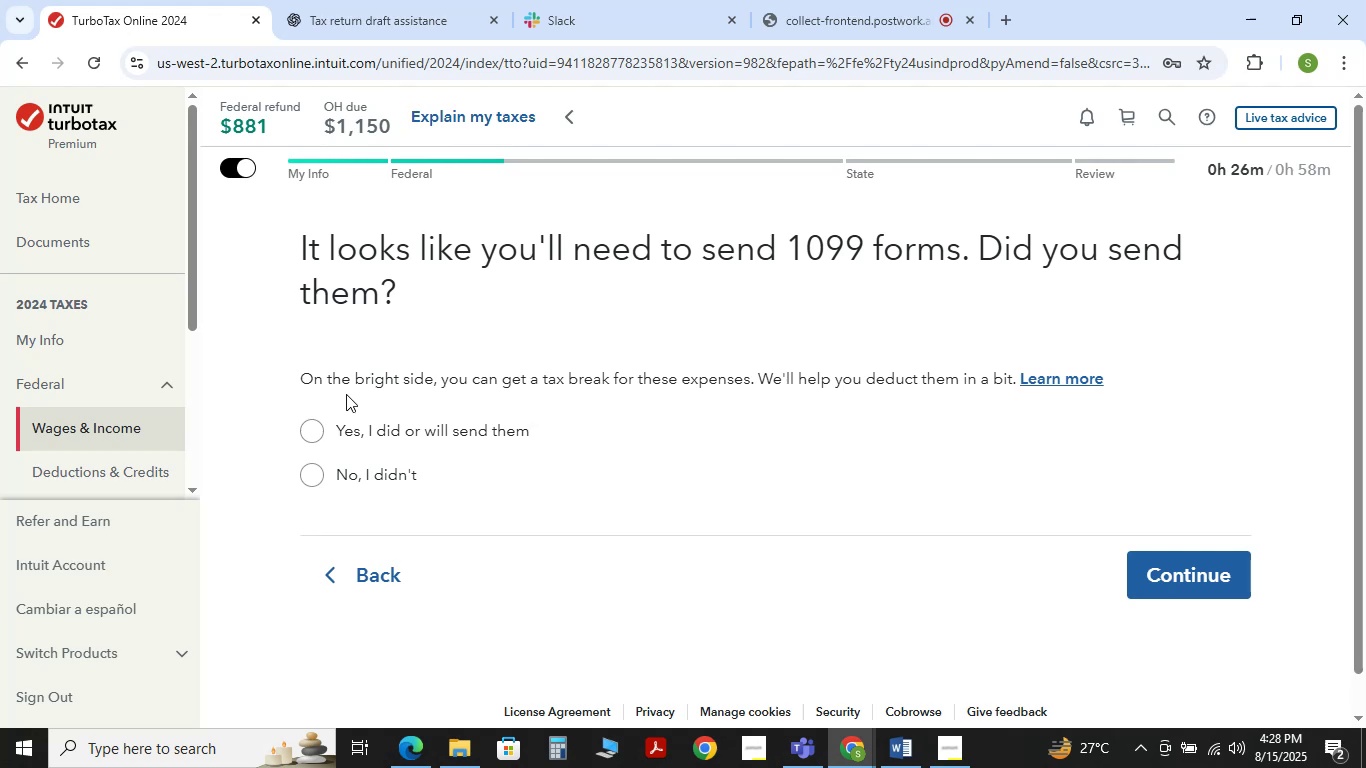 
left_click([313, 480])
 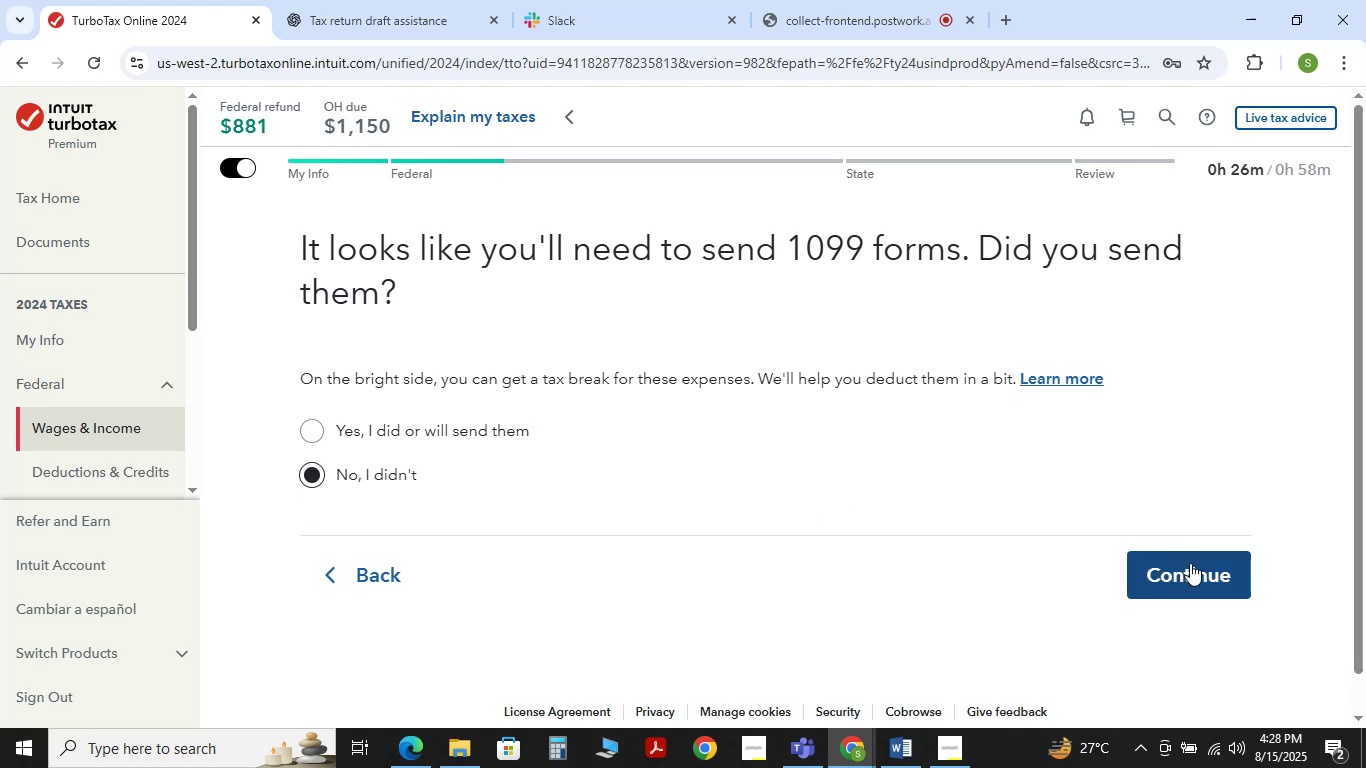 
left_click([1190, 563])
 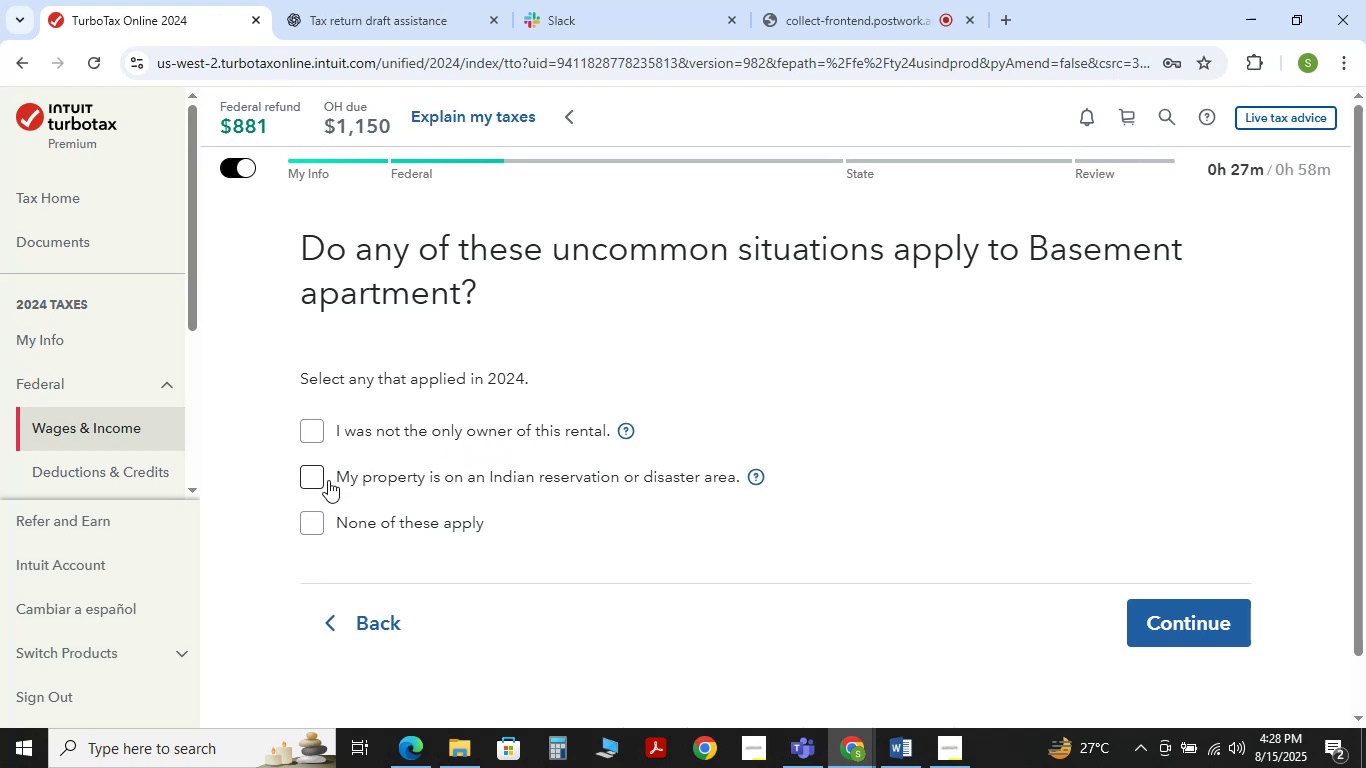 
wait(17.59)
 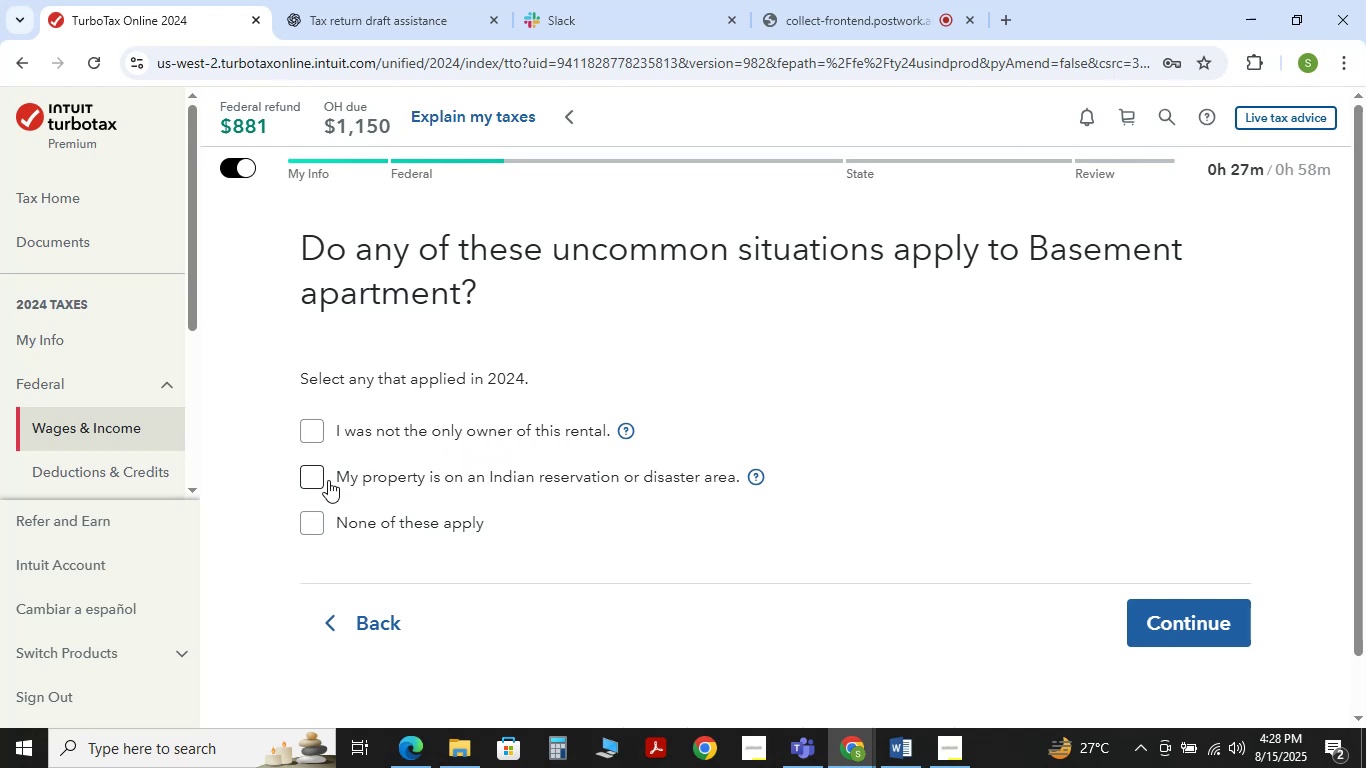 
left_click([308, 520])
 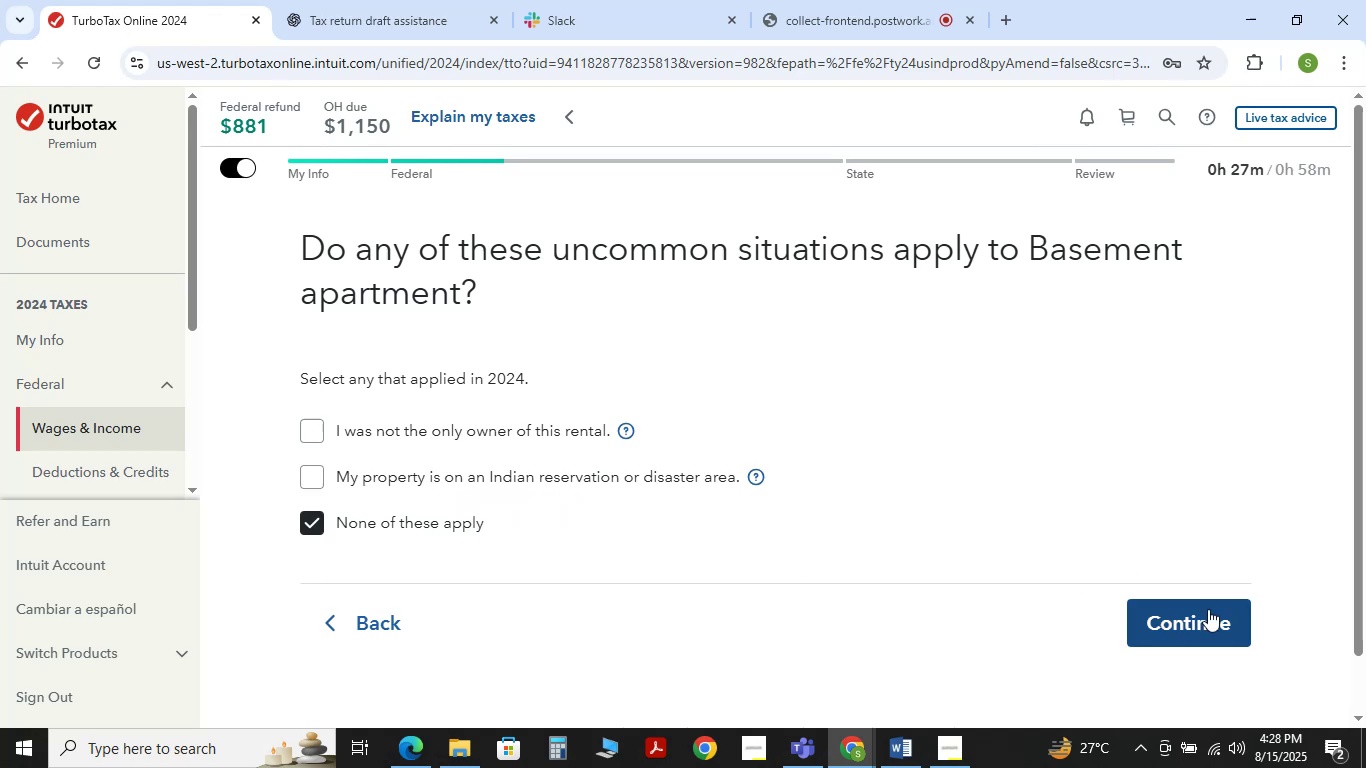 
left_click([1206, 611])
 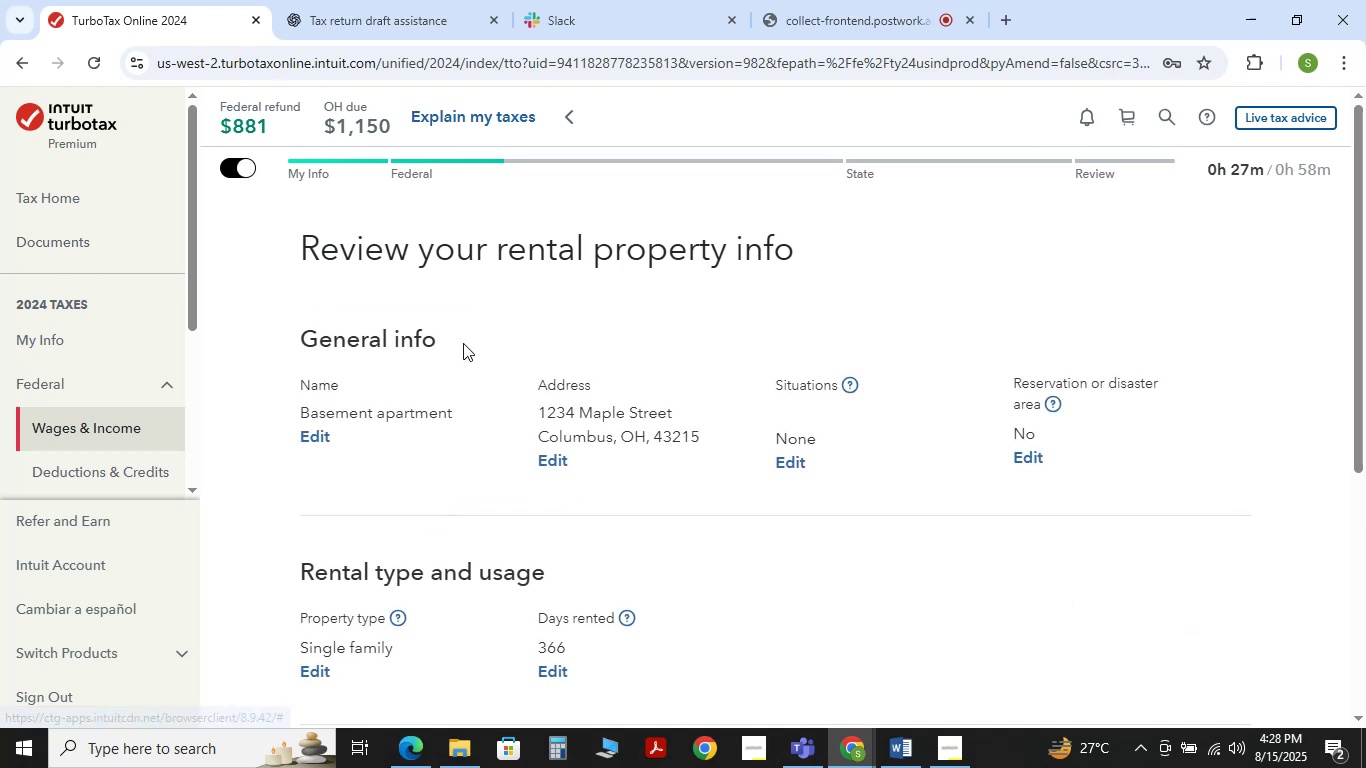 
scroll: coordinate [450, 353], scroll_direction: down, amount: 8.0
 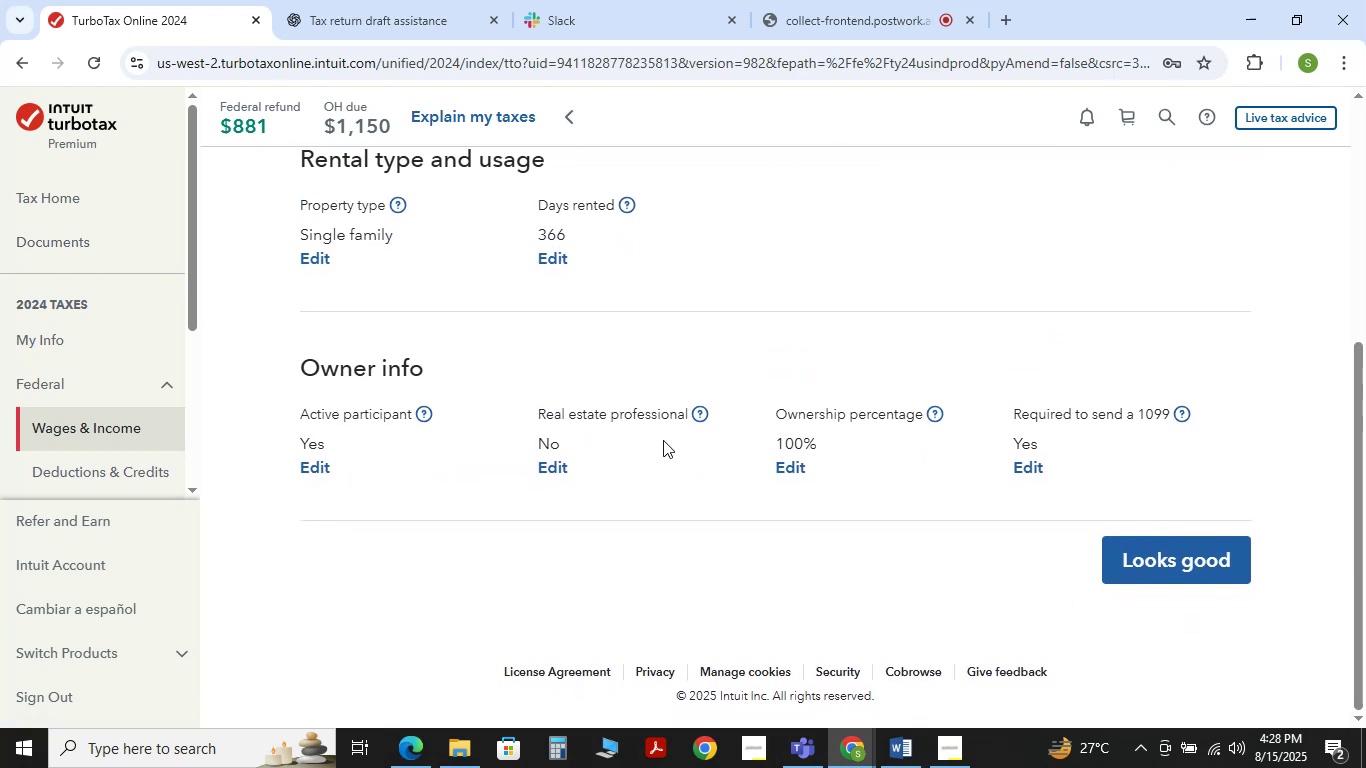 
scroll: coordinate [663, 440], scroll_direction: up, amount: 1.0
 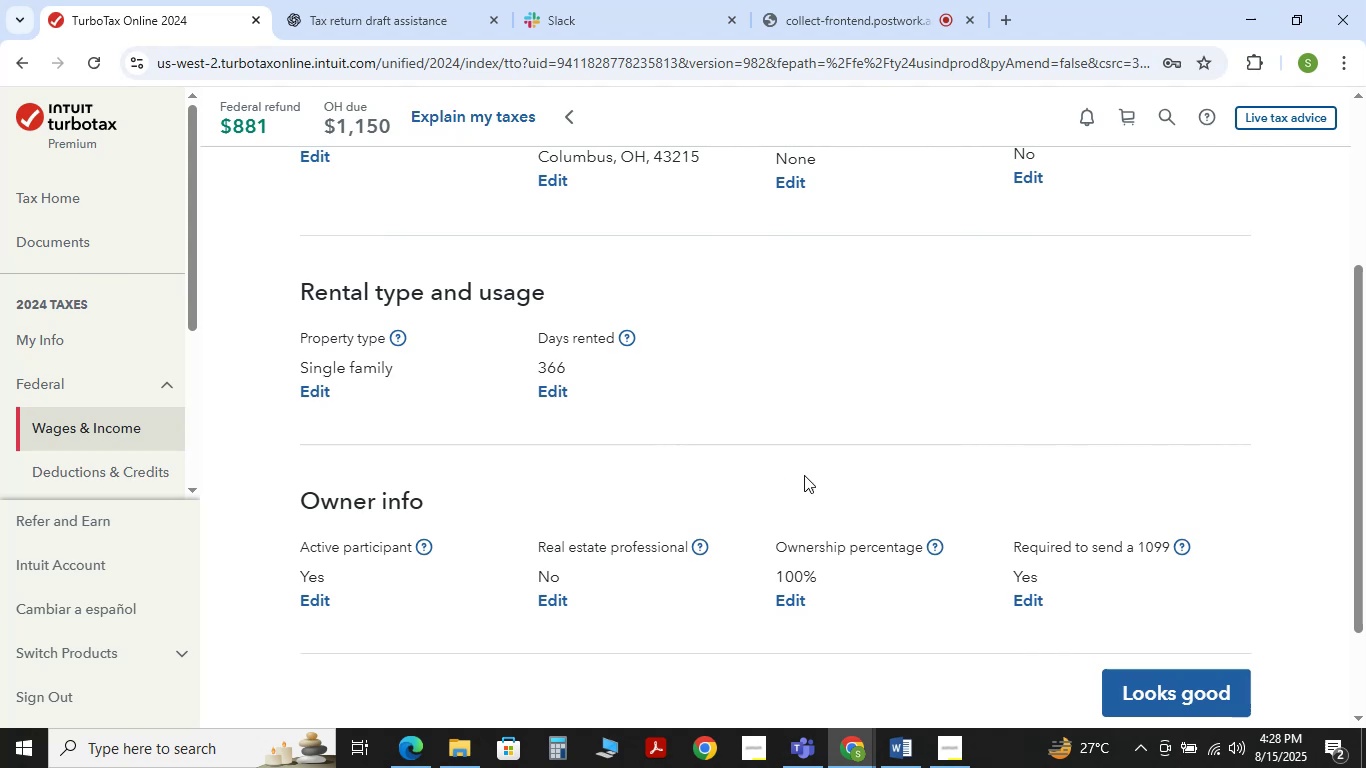 
scroll: coordinate [817, 482], scroll_direction: down, amount: 2.0
 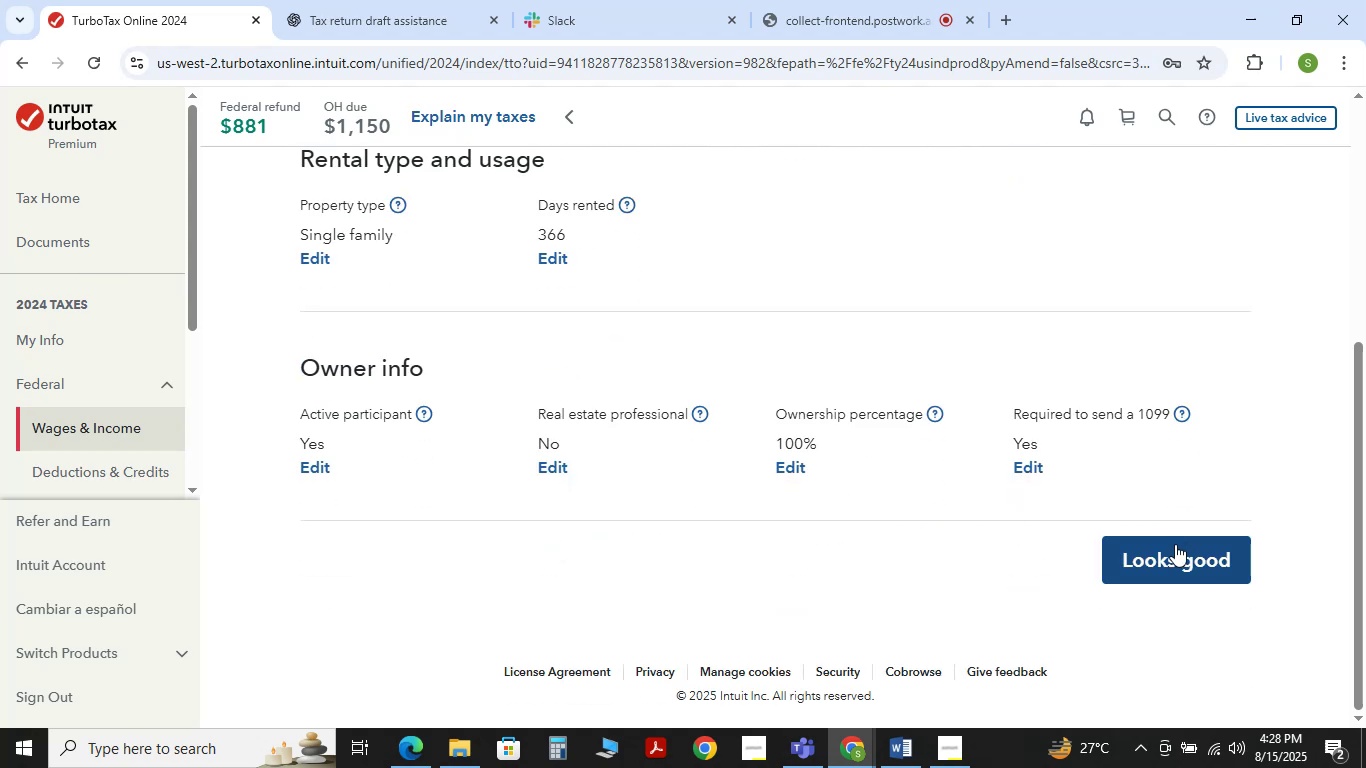 
left_click([1174, 548])
 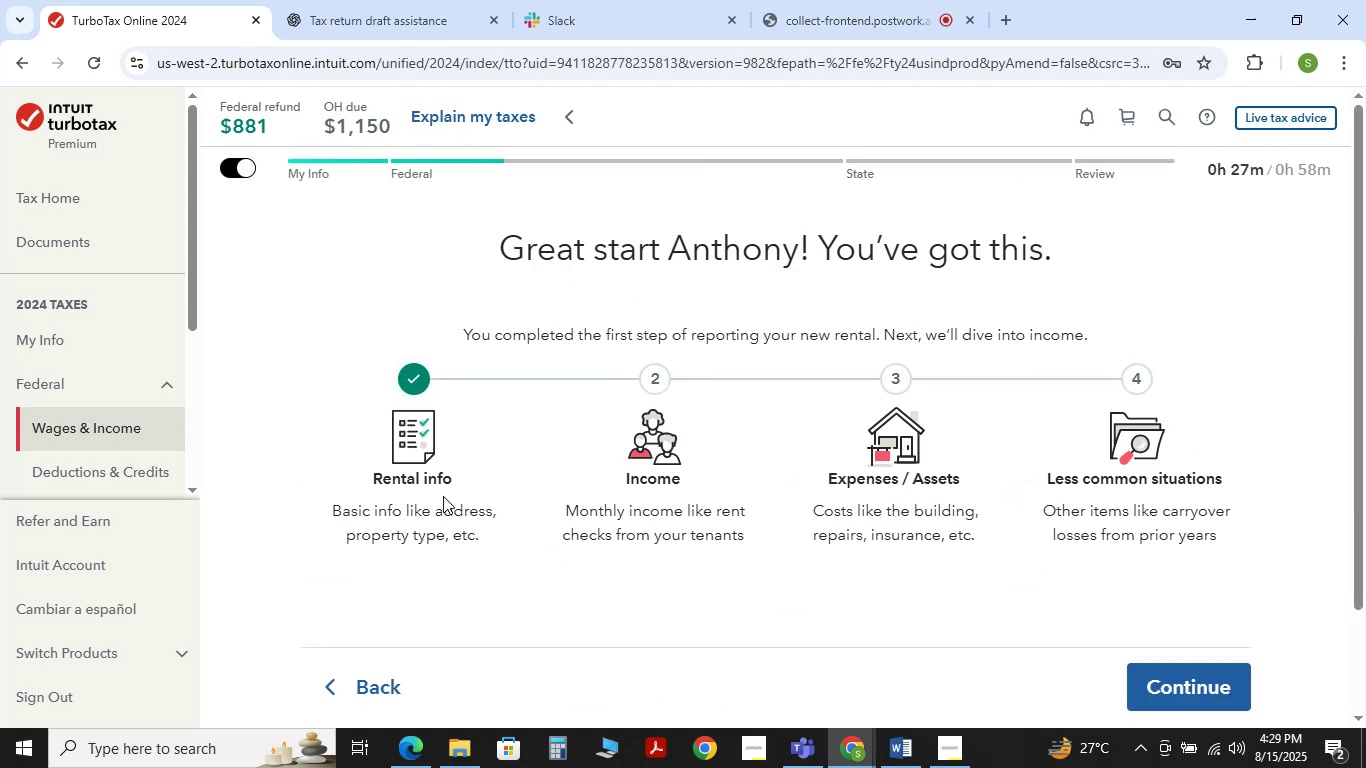 
wait(10.54)
 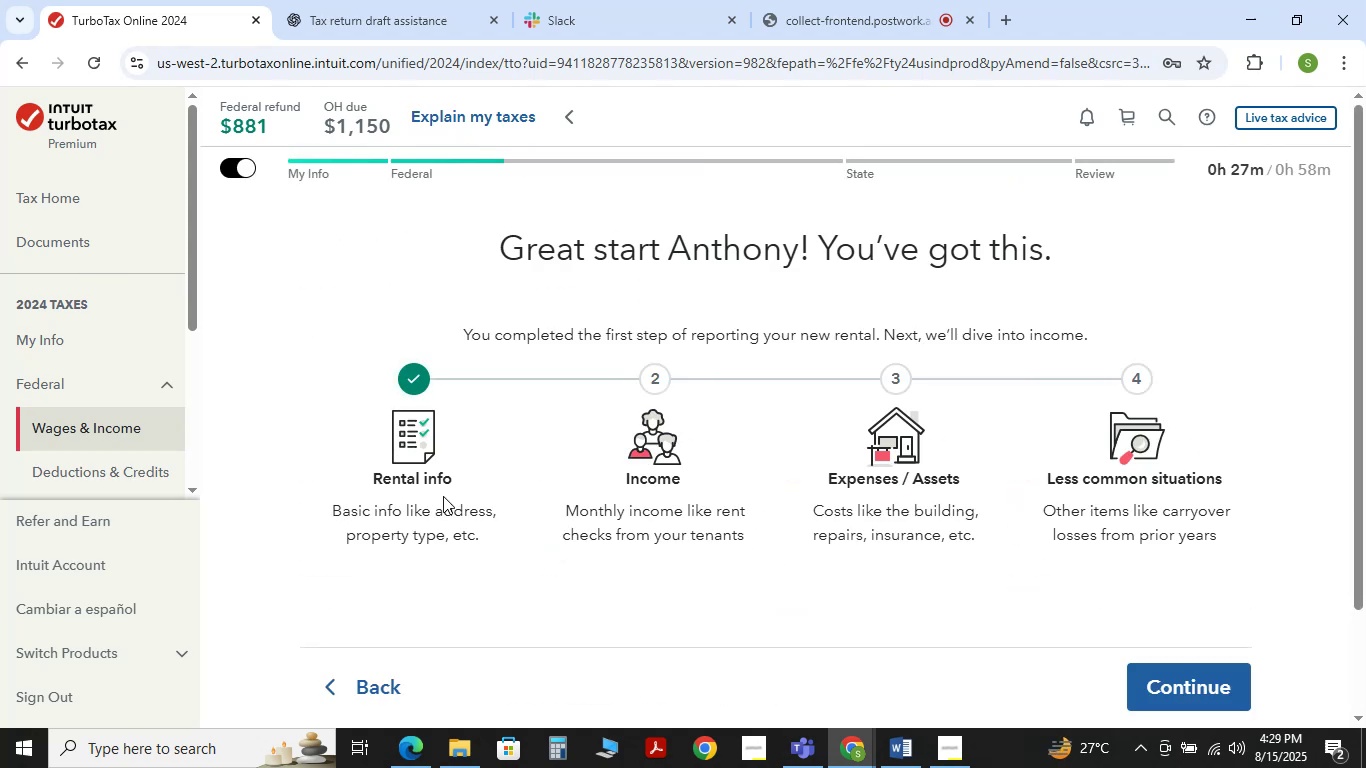 
scroll: coordinate [867, 494], scroll_direction: down, amount: 1.0
 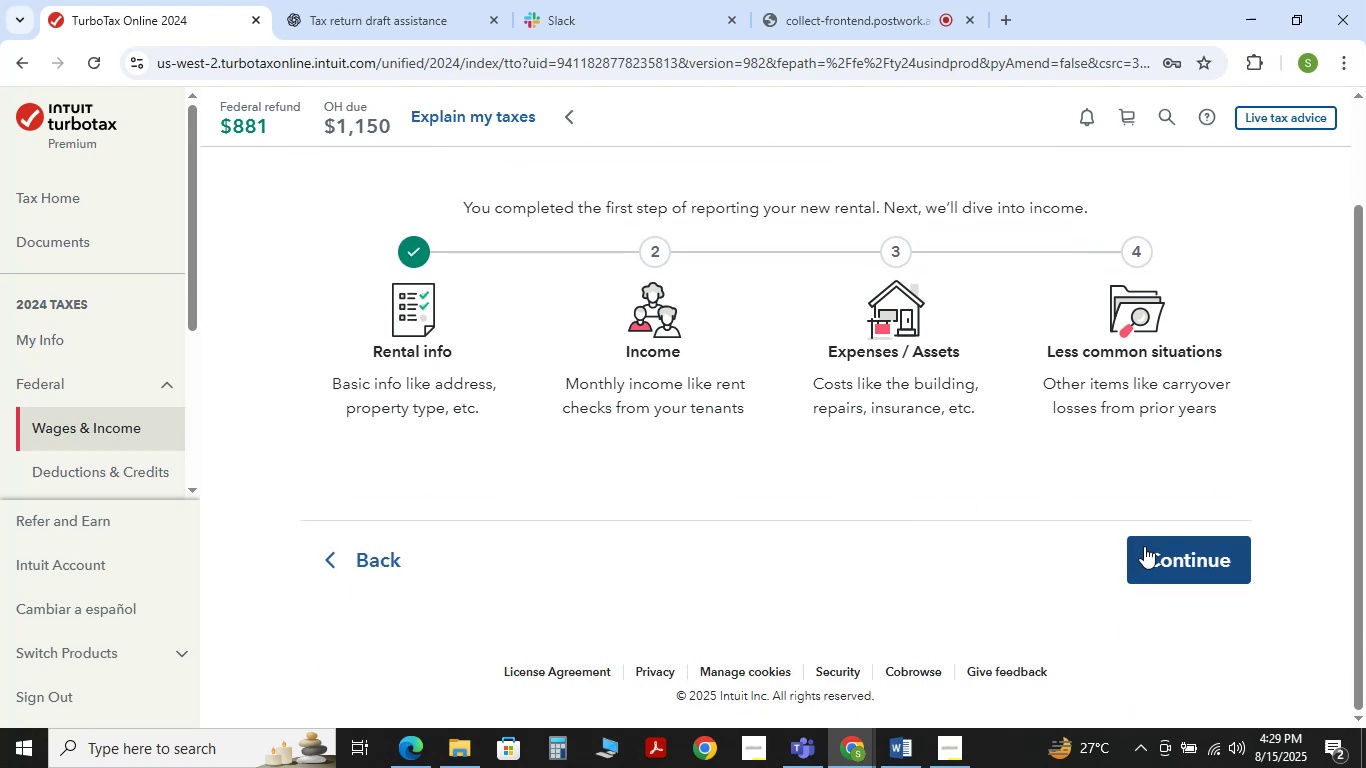 
left_click([1145, 547])
 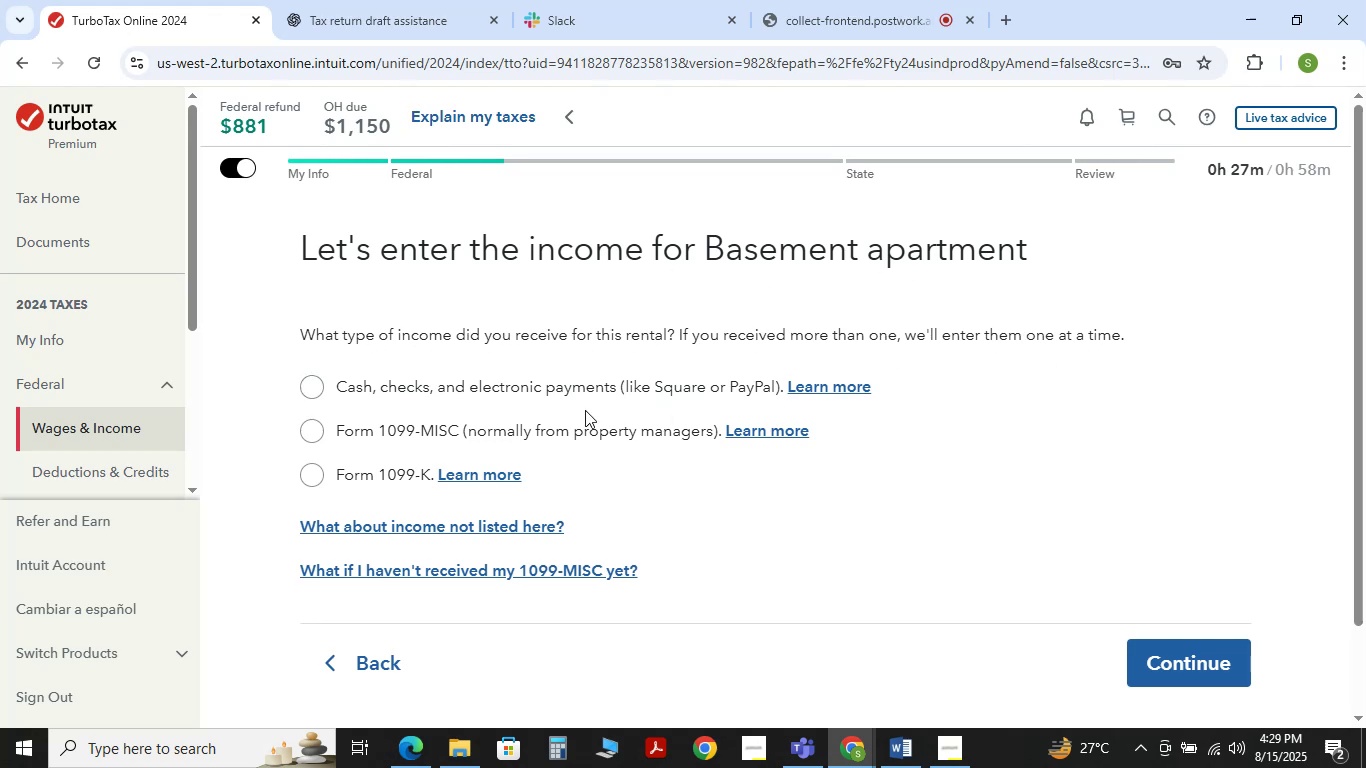 
wait(21.5)
 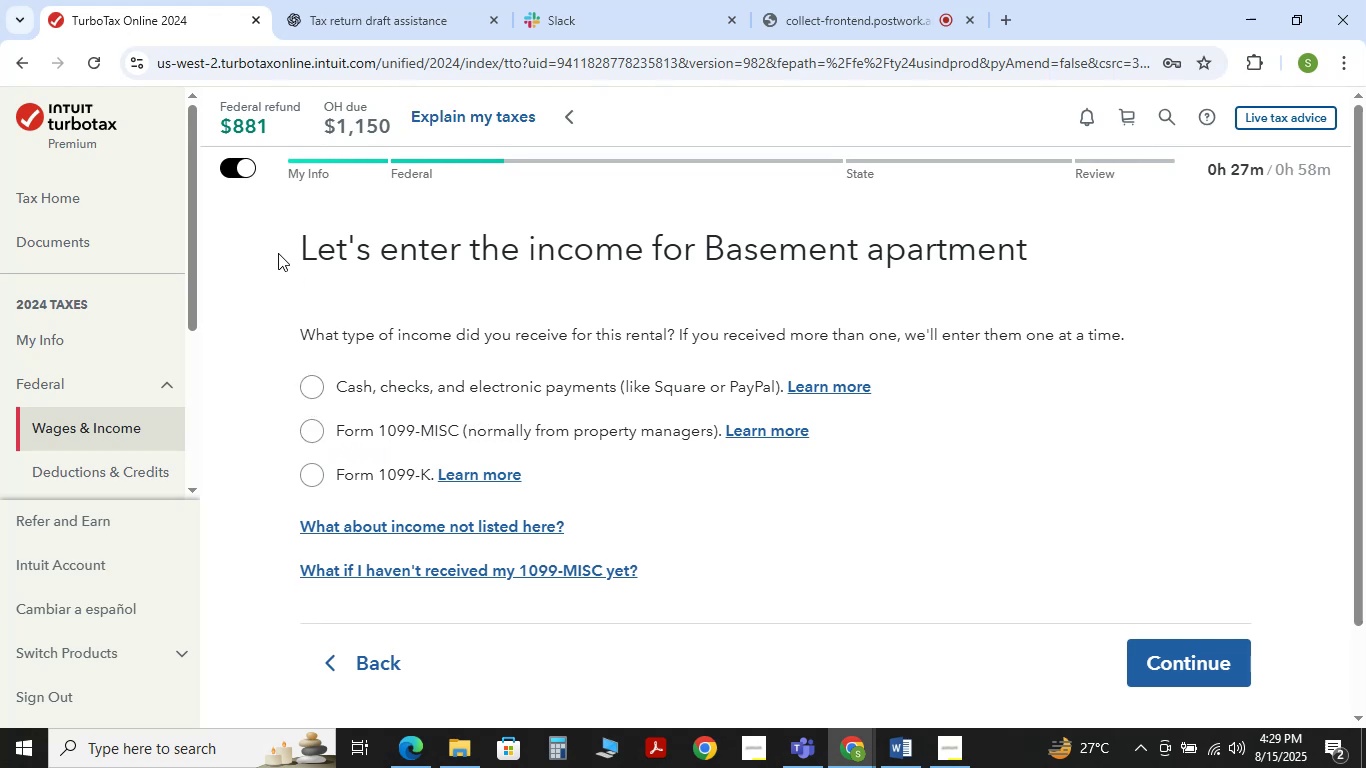 
key(Meta+Shift+S)
 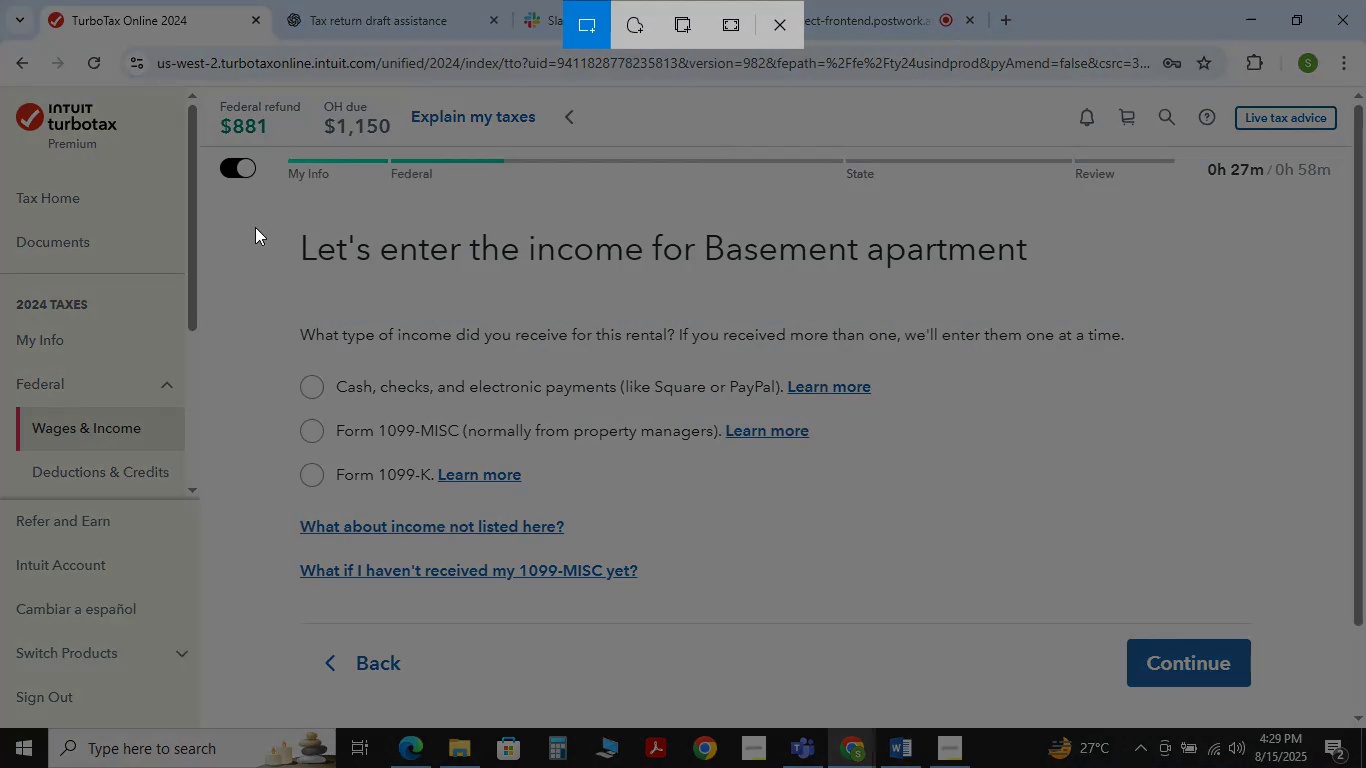 
left_click_drag(start_coordinate=[235, 209], to_coordinate=[1091, 499])
 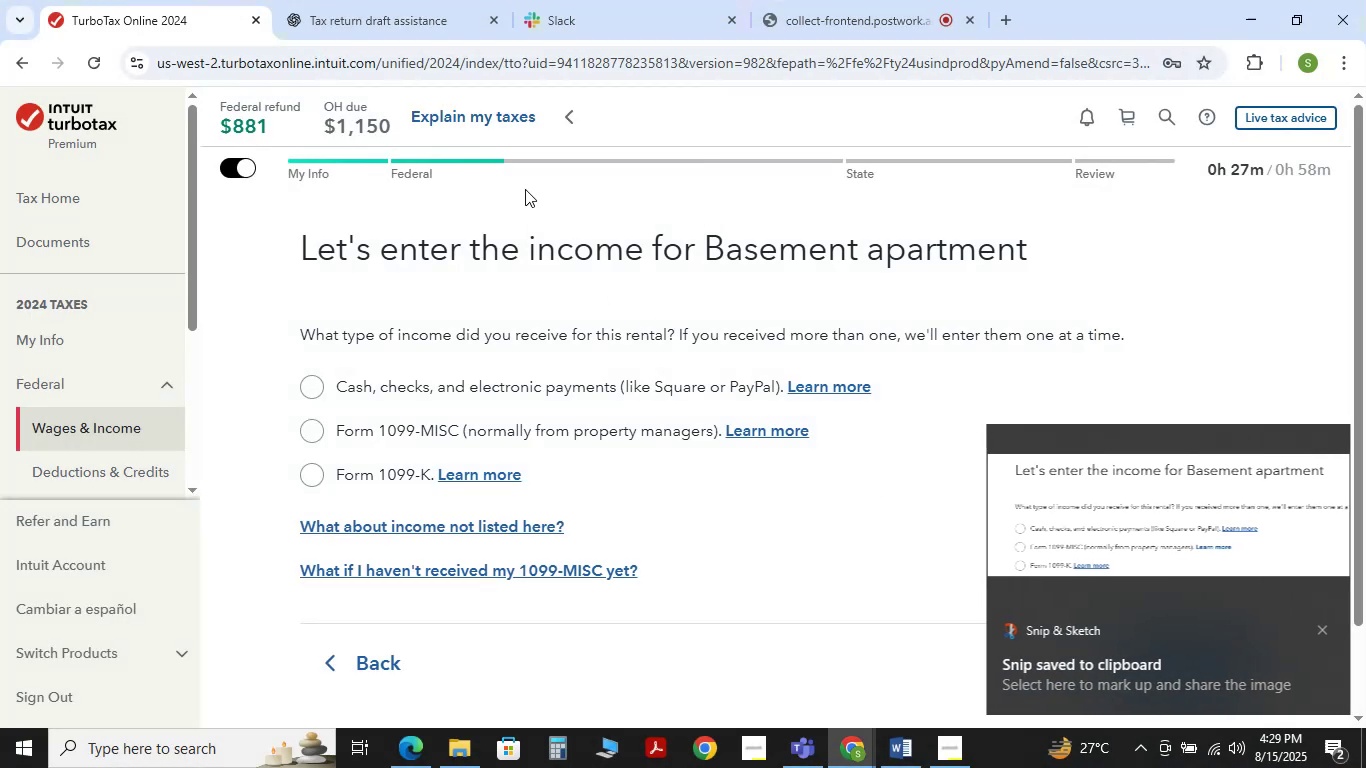 
left_click([337, 10])
 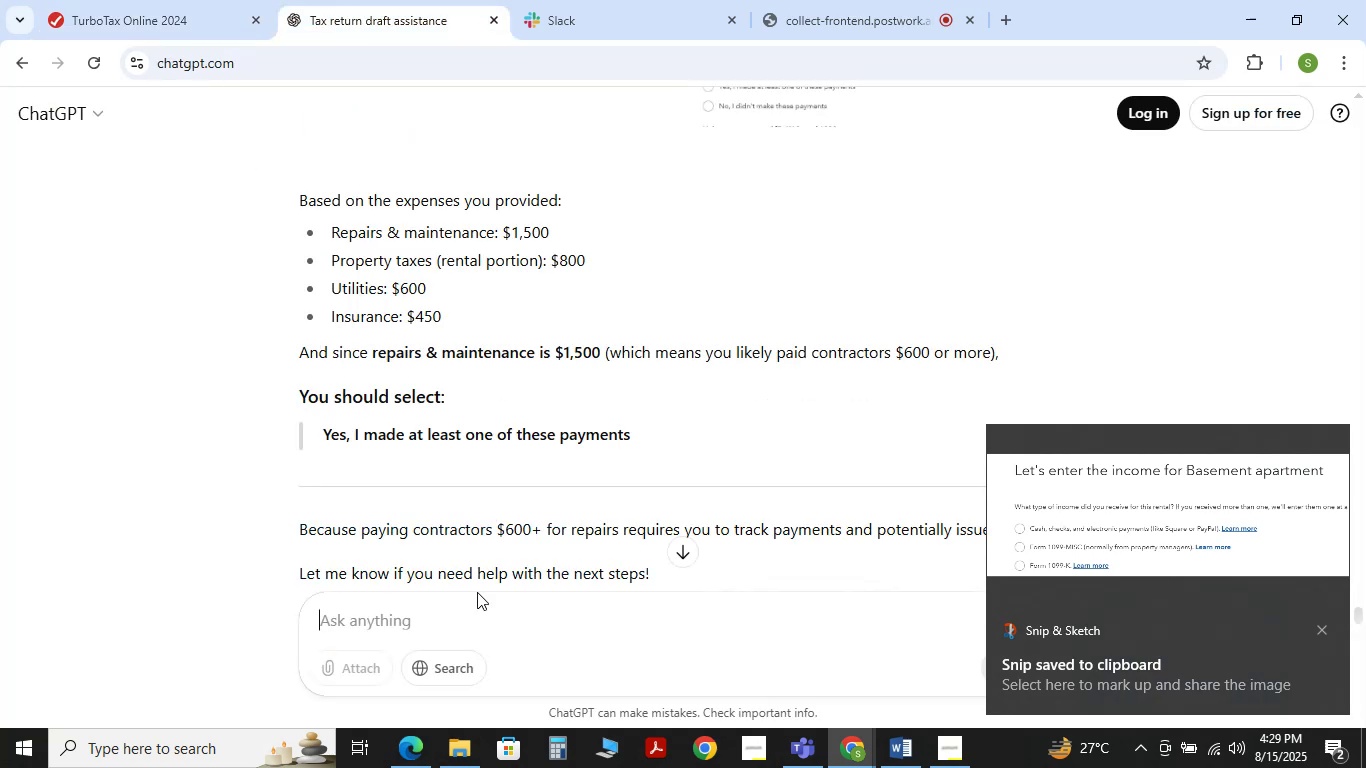 
key(Control+V)
 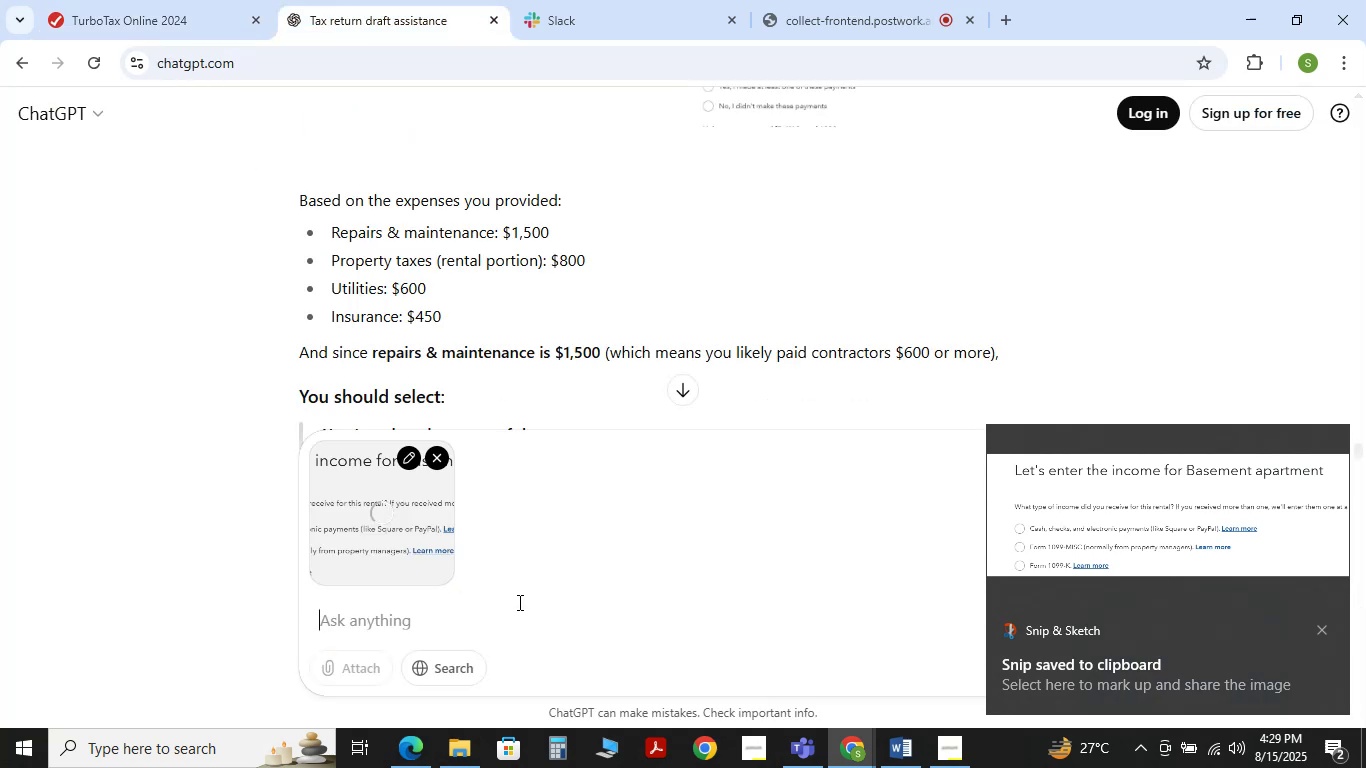 
key(NumpadEnter)
 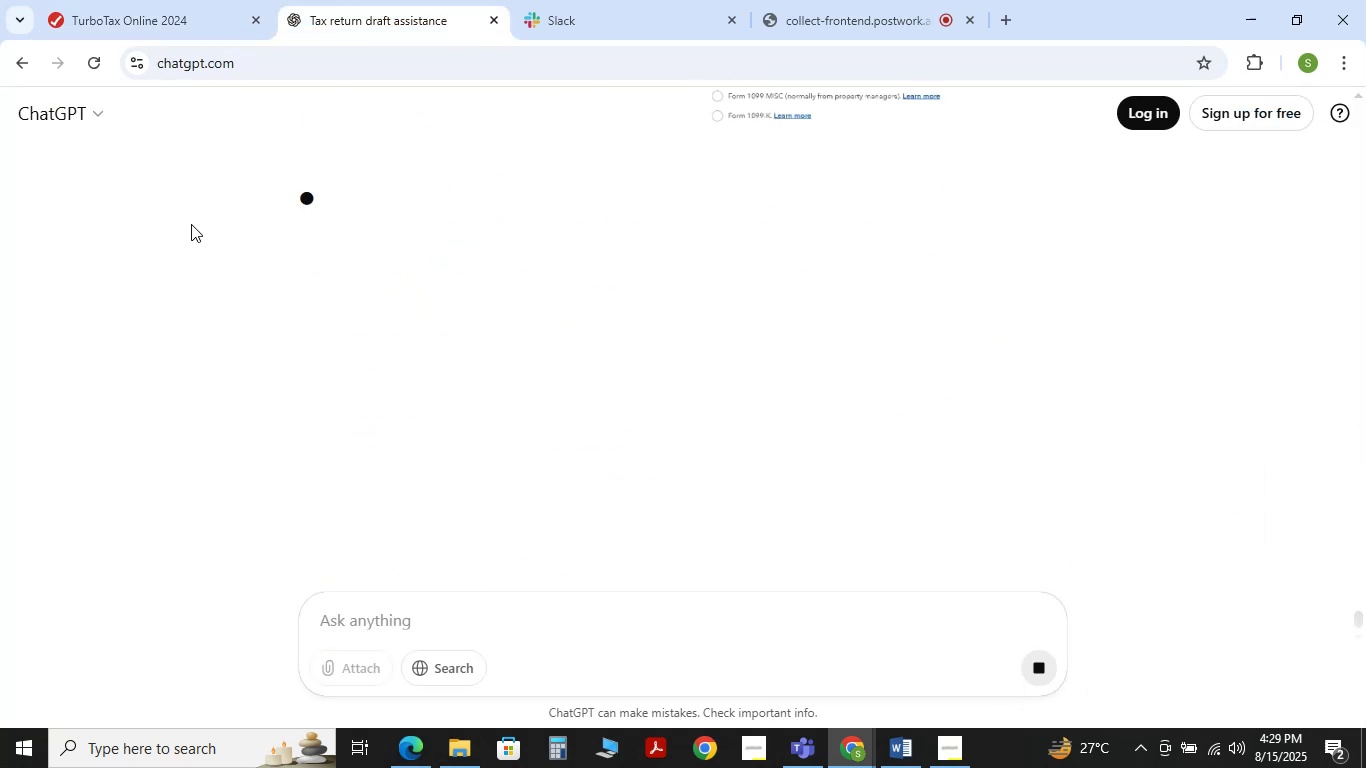 
wait(6.32)
 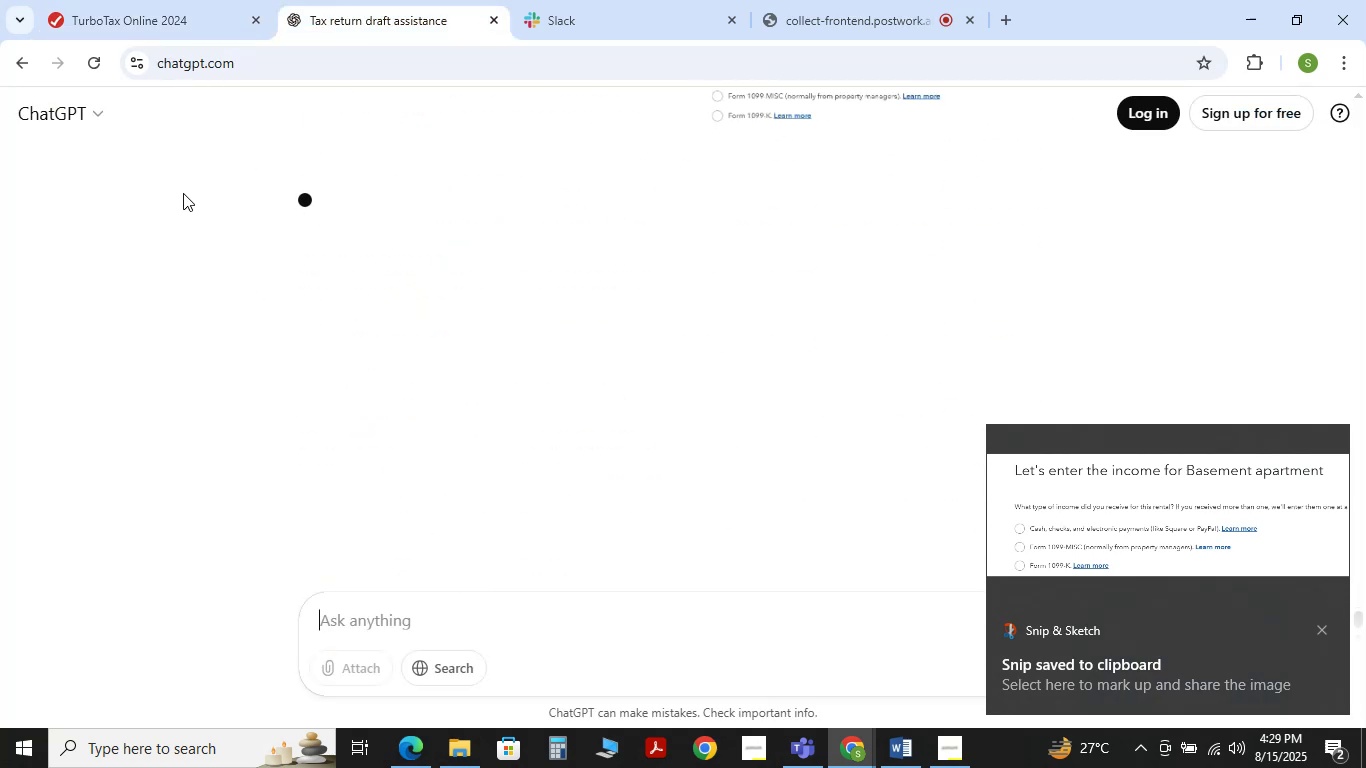 
left_click([134, 0])
 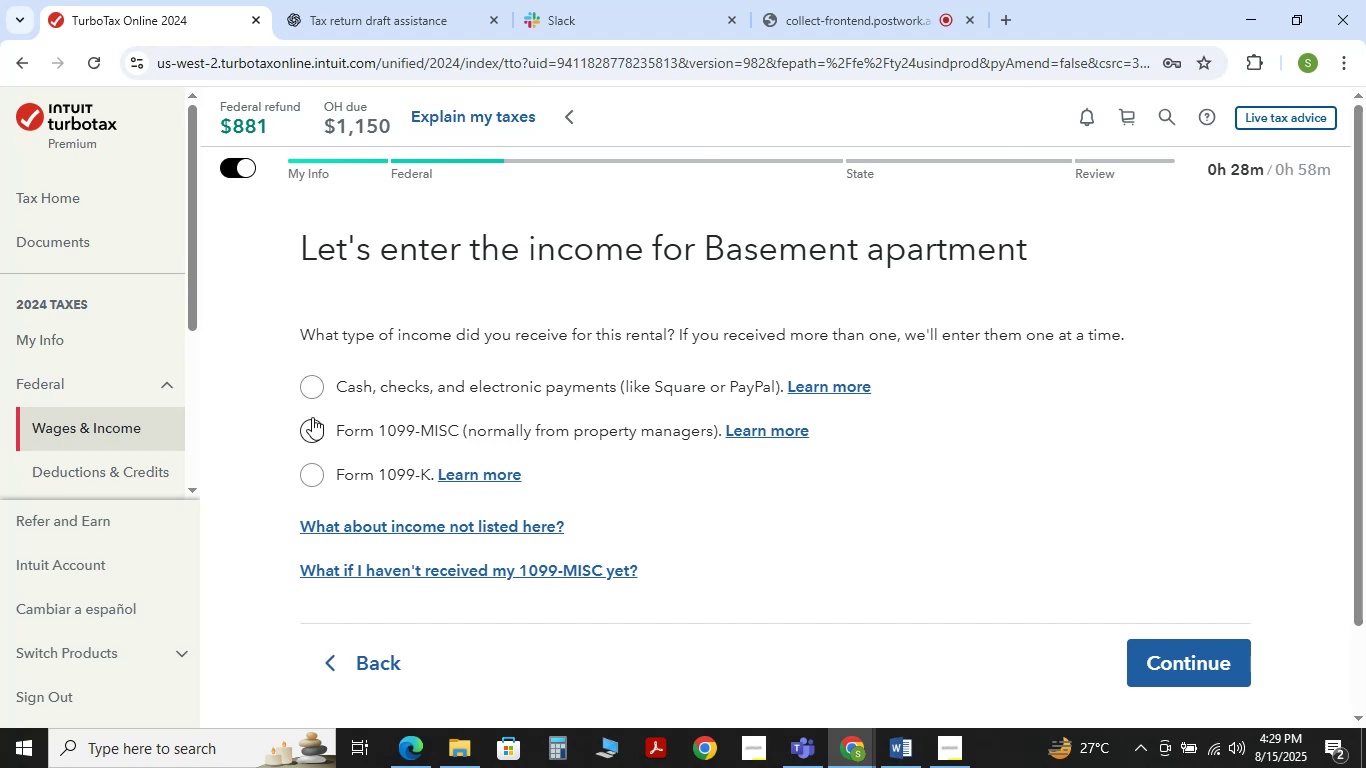 
left_click([312, 428])
 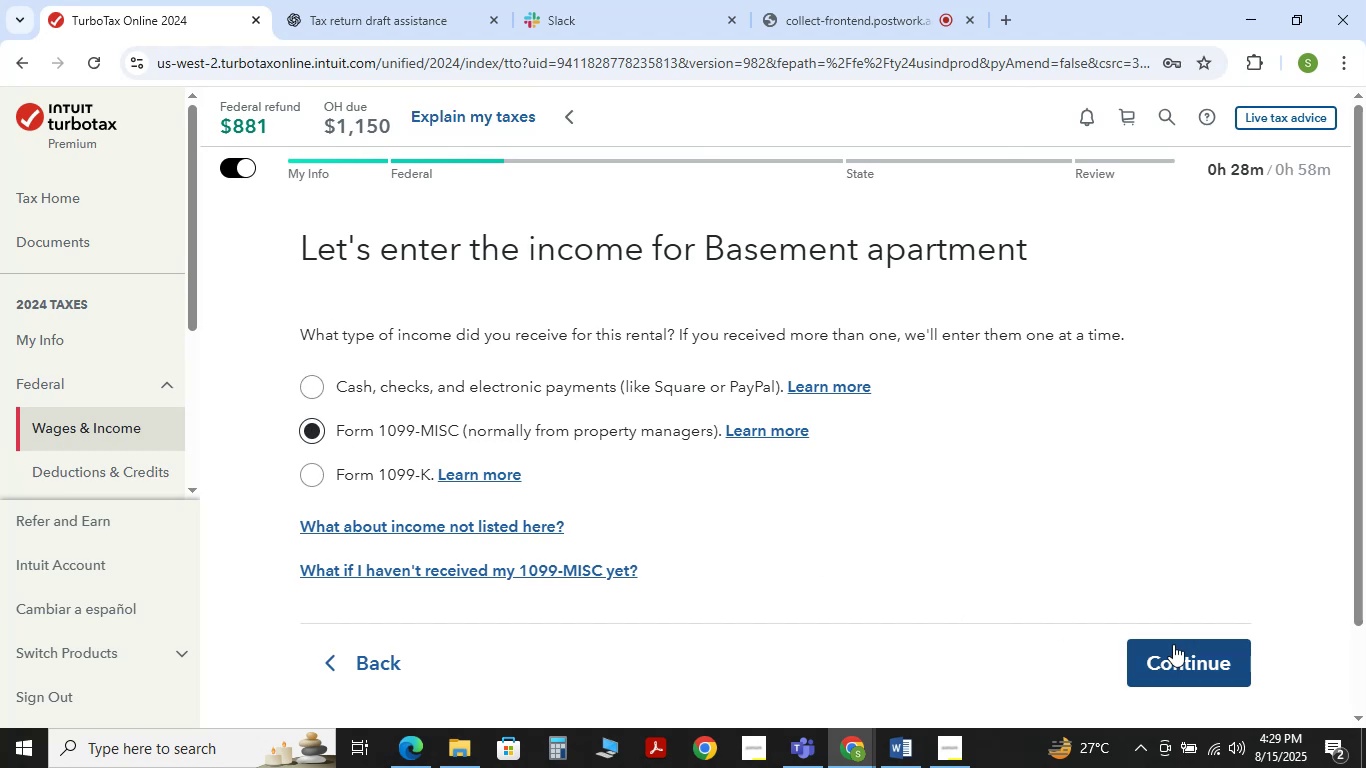 
left_click([1176, 644])
 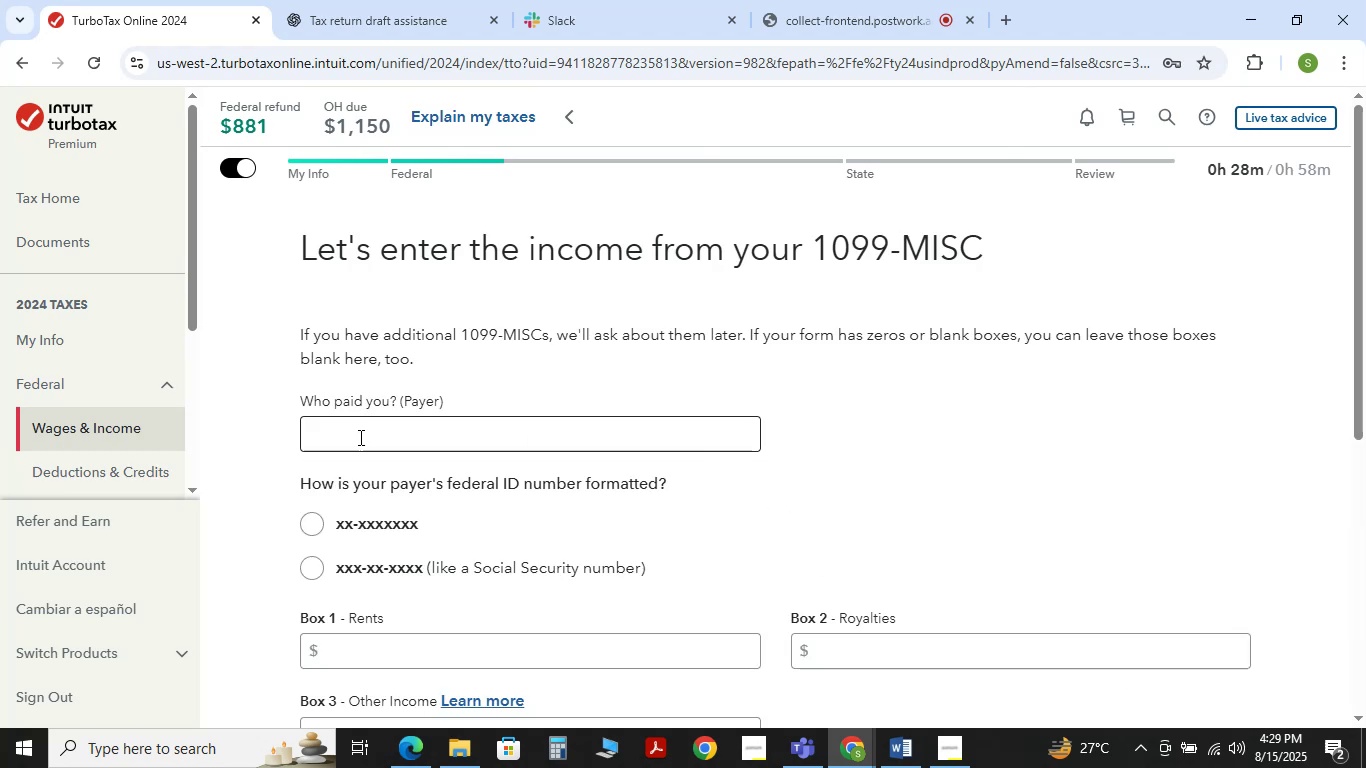 
wait(9.36)
 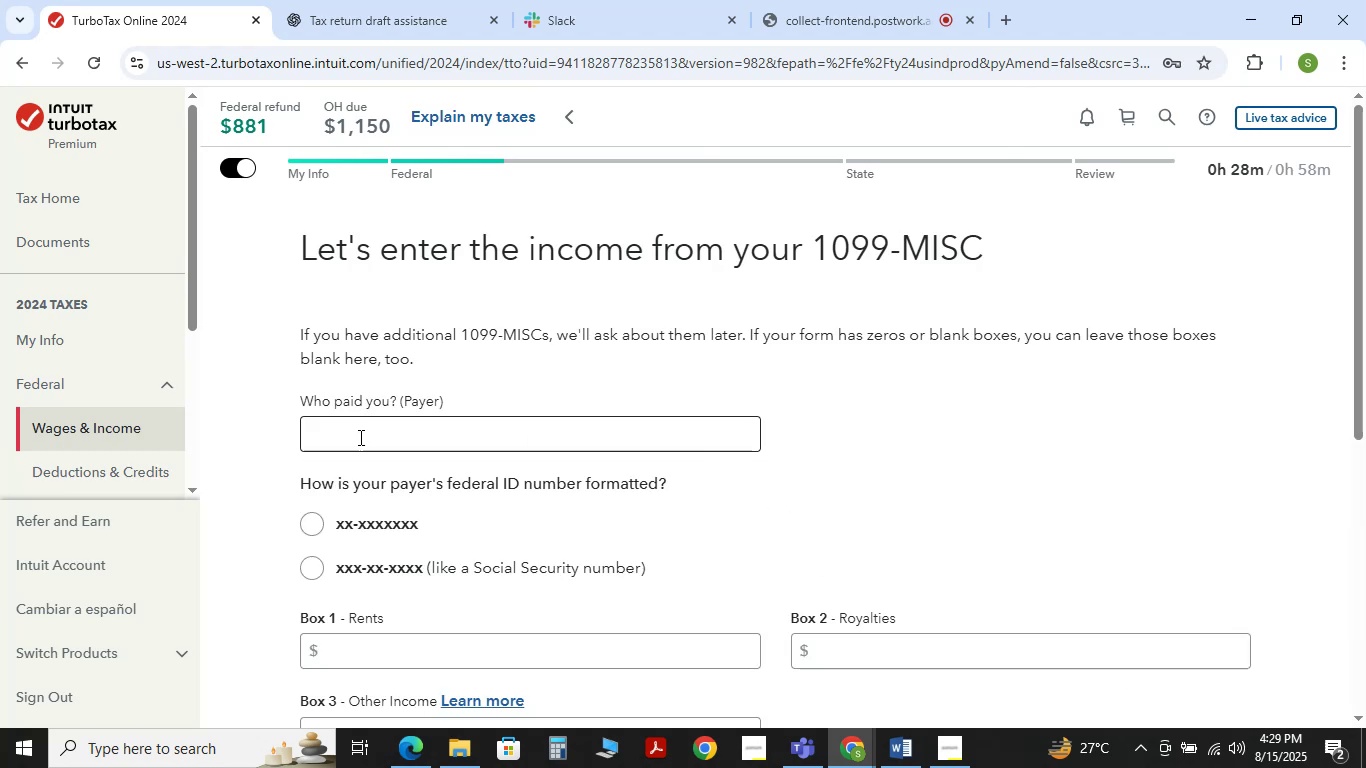 
left_click([422, 757])
 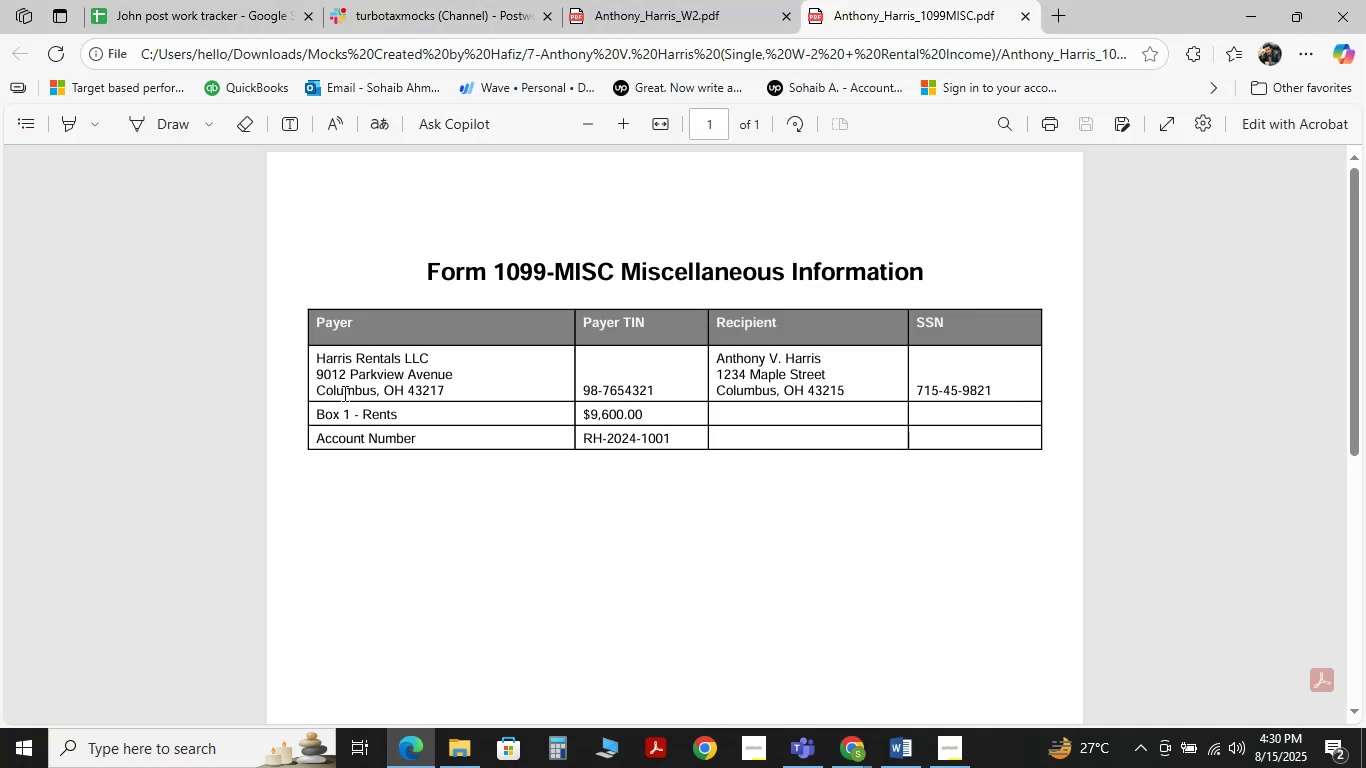 
left_click_drag(start_coordinate=[311, 358], to_coordinate=[436, 360])
 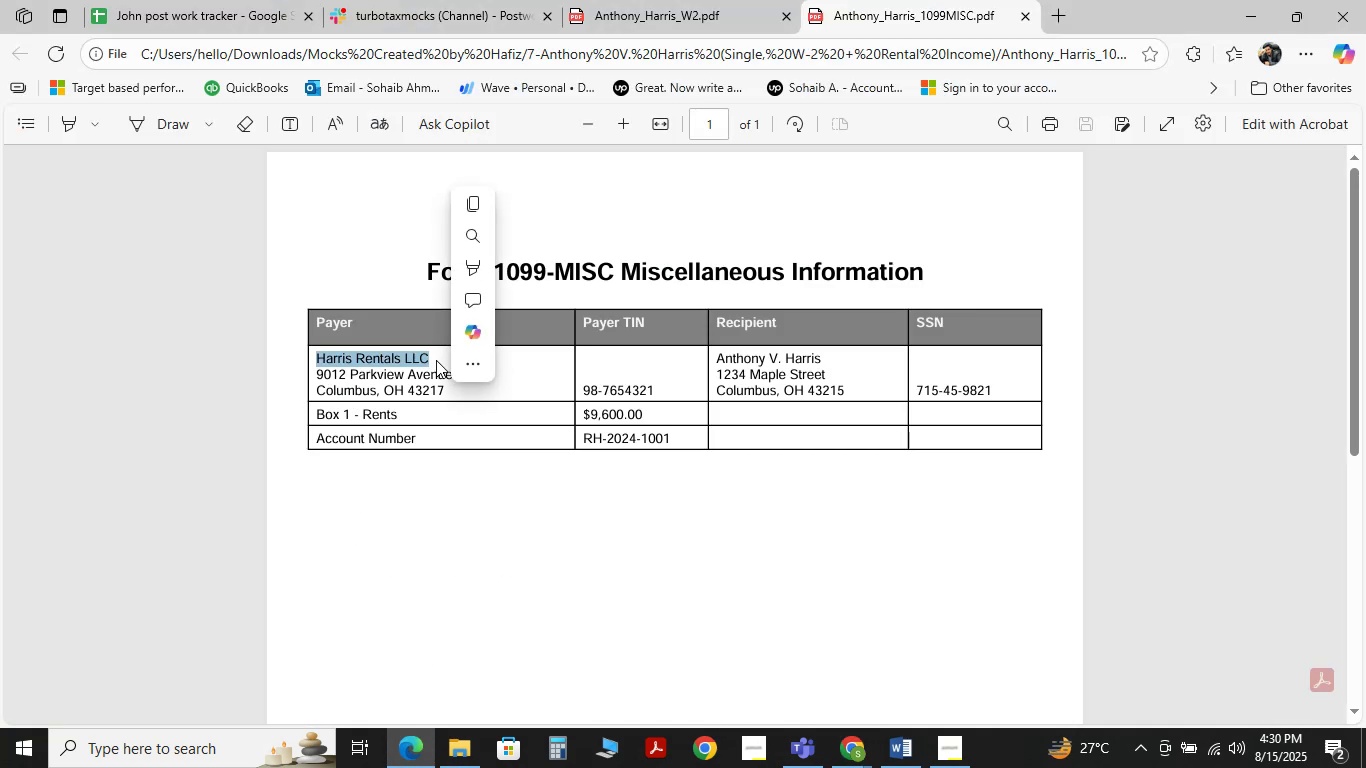 
key(Control+C)
 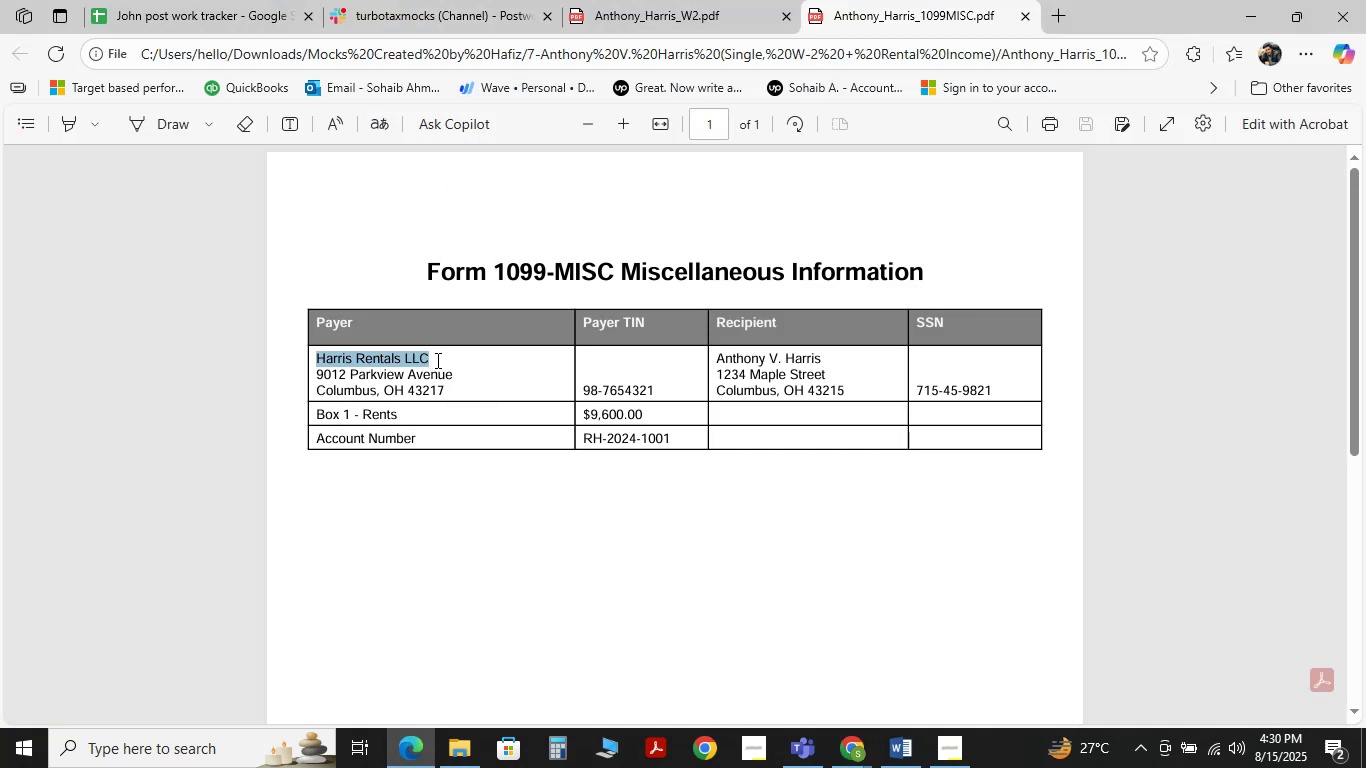 
key(Control+C)
 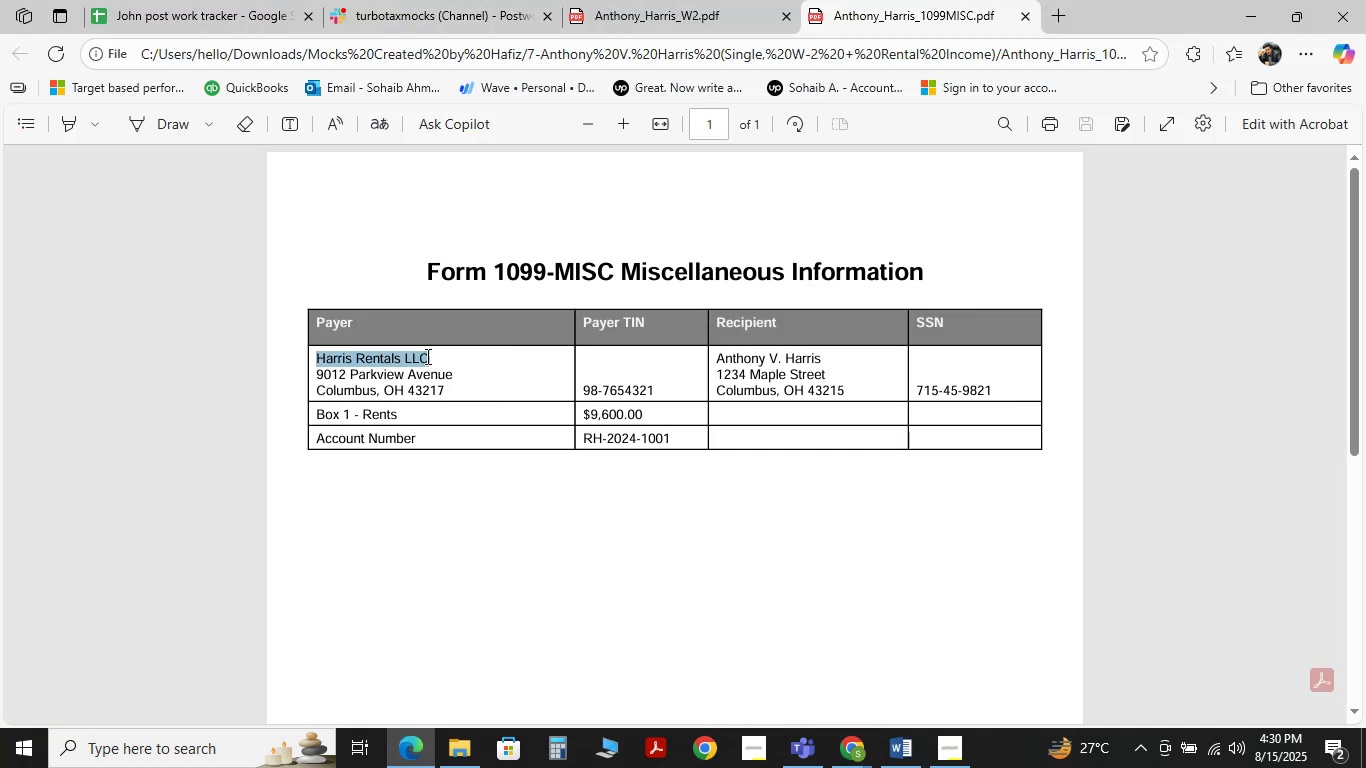 
key(Control+C)
 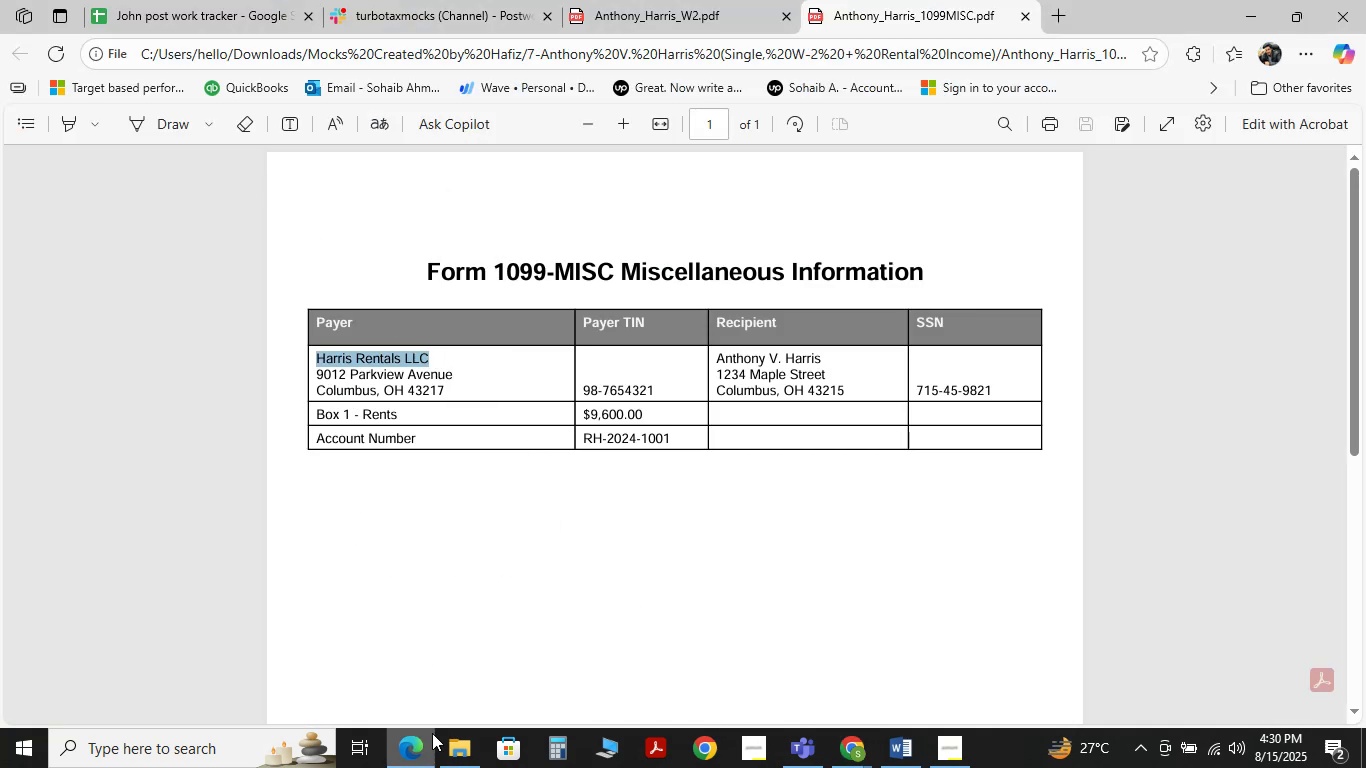 
left_click([408, 740])
 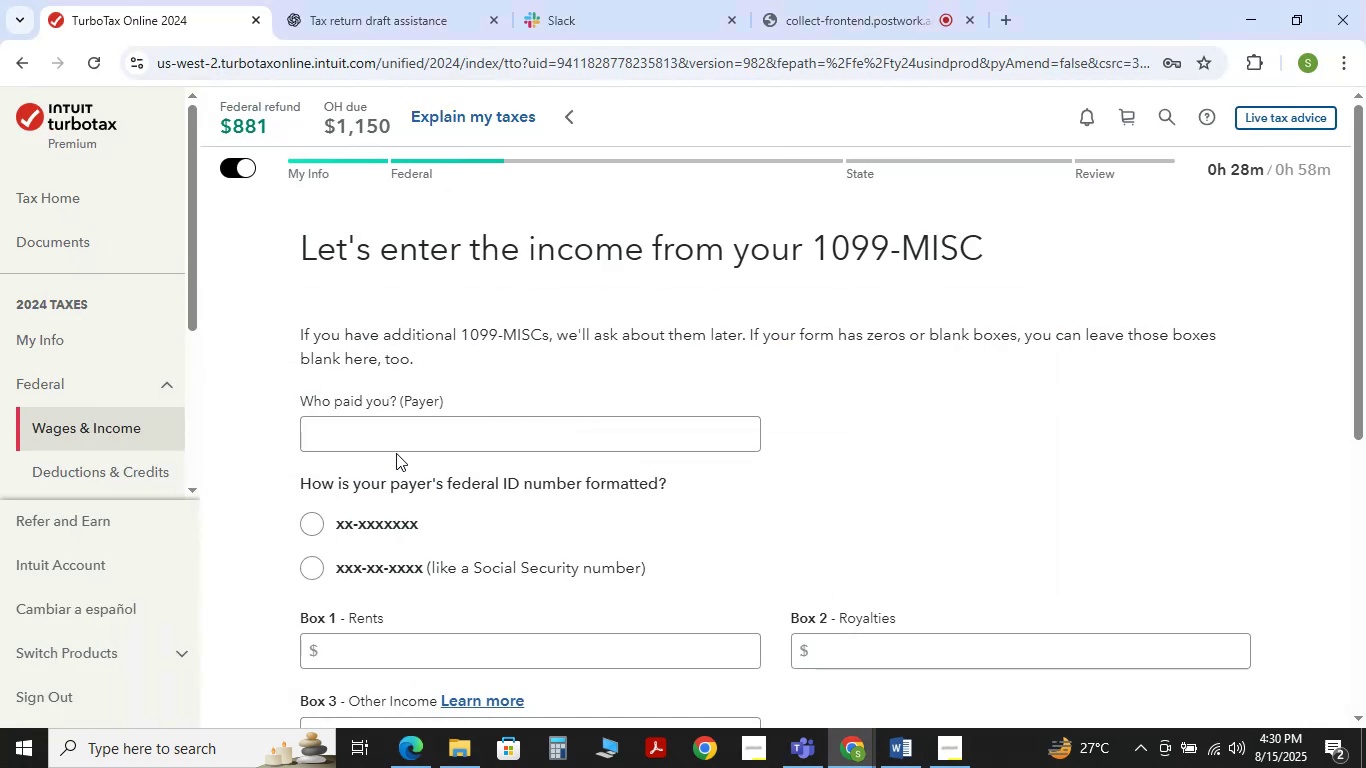 
left_click([398, 437])
 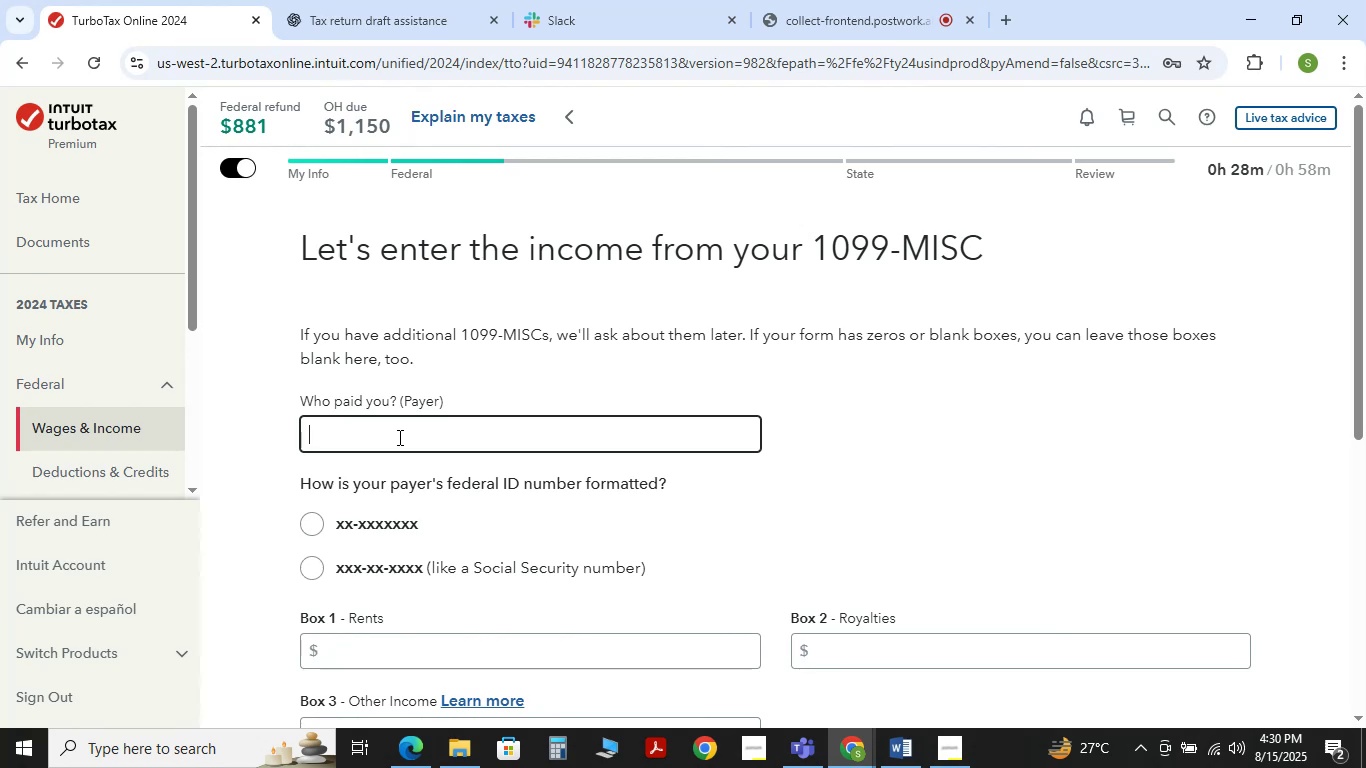 
key(Control+V)
 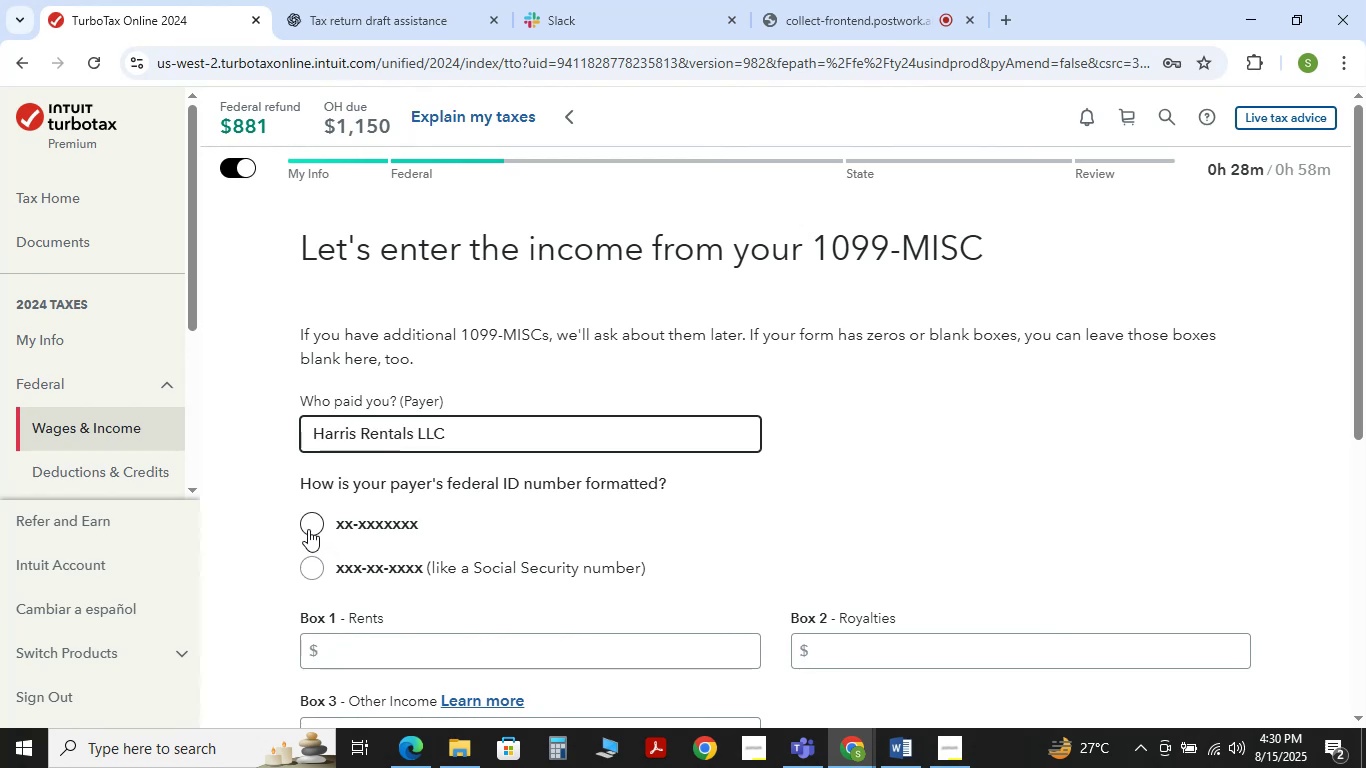 
left_click([310, 520])
 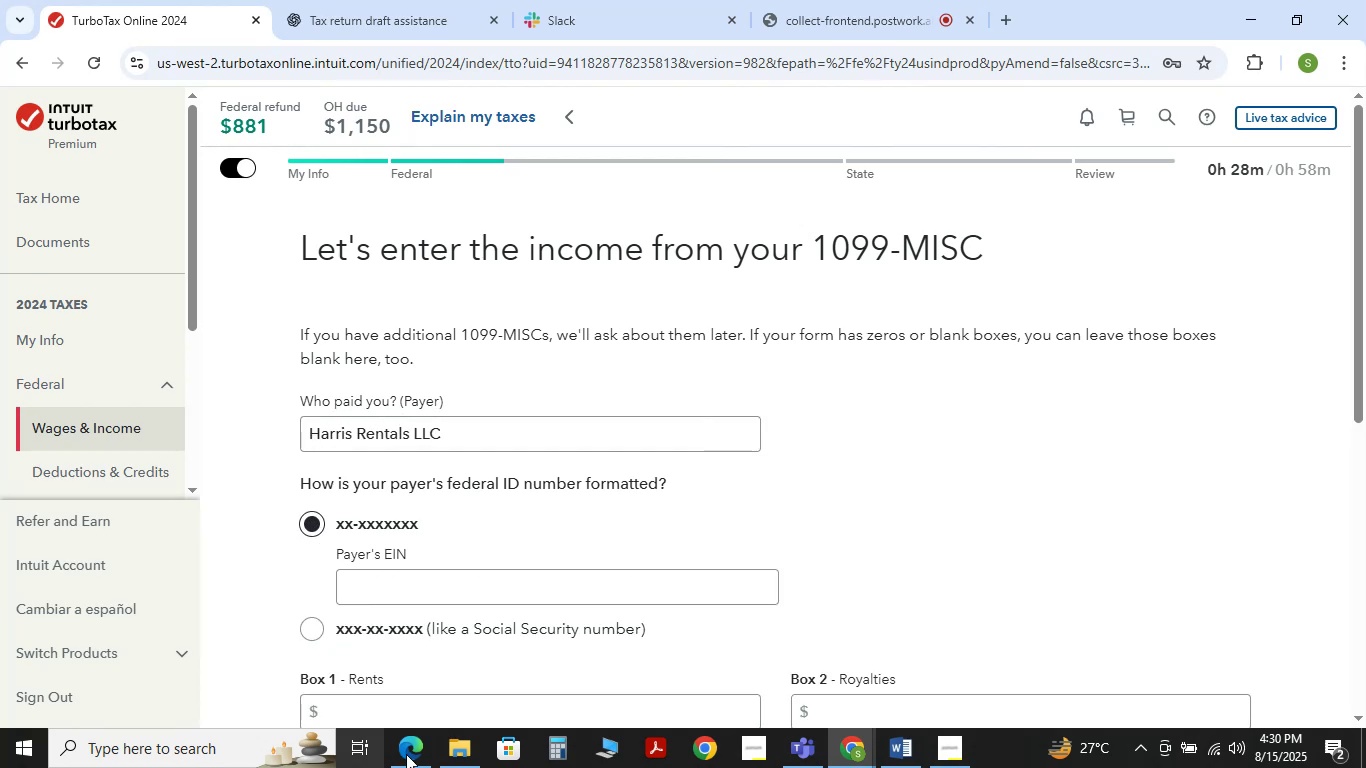 
left_click([415, 756])
 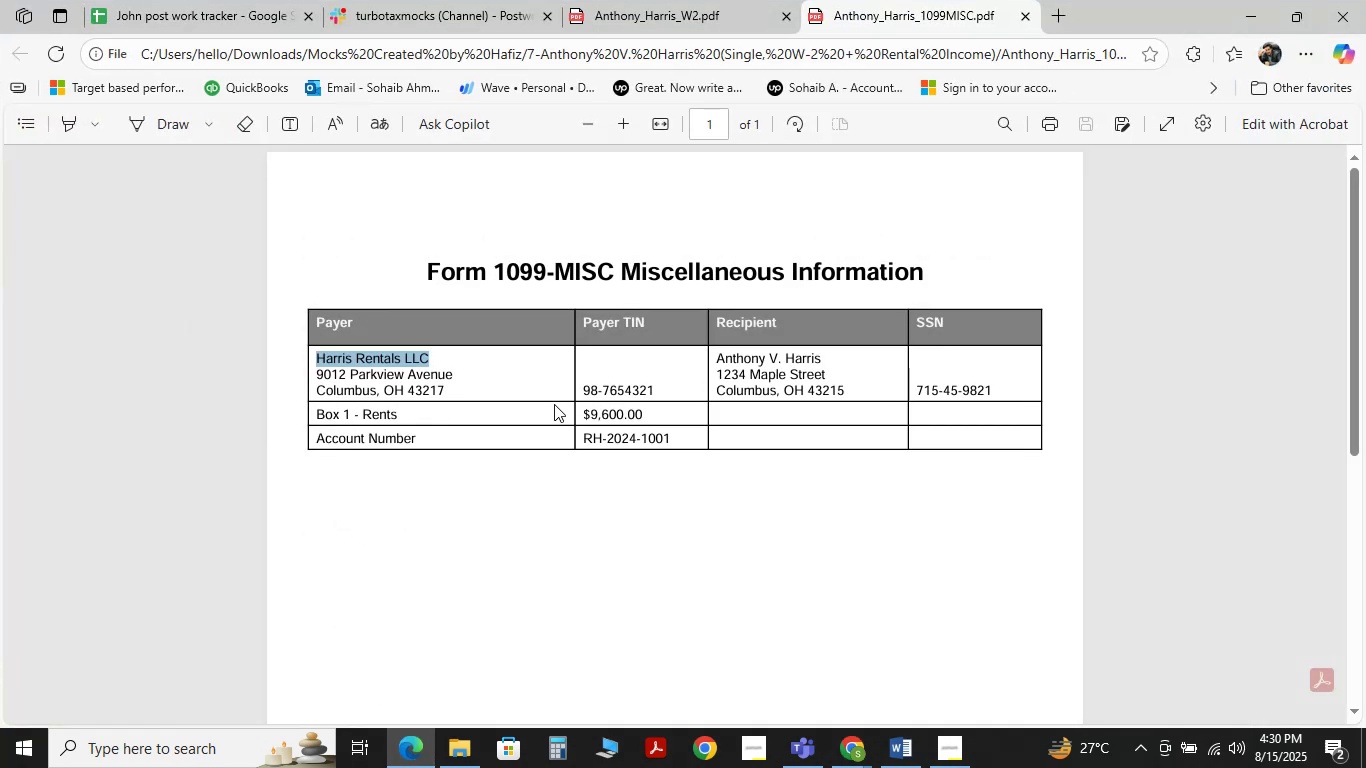 
left_click_drag(start_coordinate=[581, 389], to_coordinate=[656, 389])
 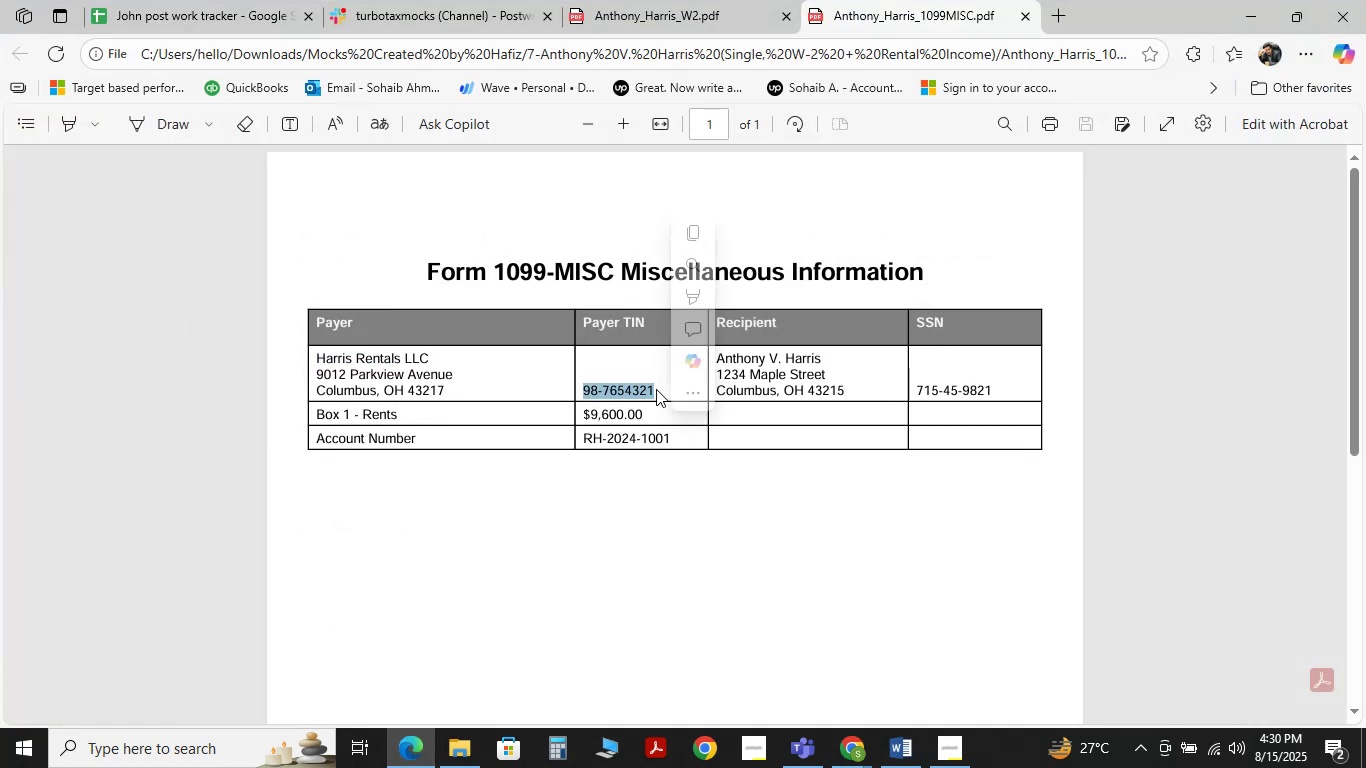 
key(Control+C)
 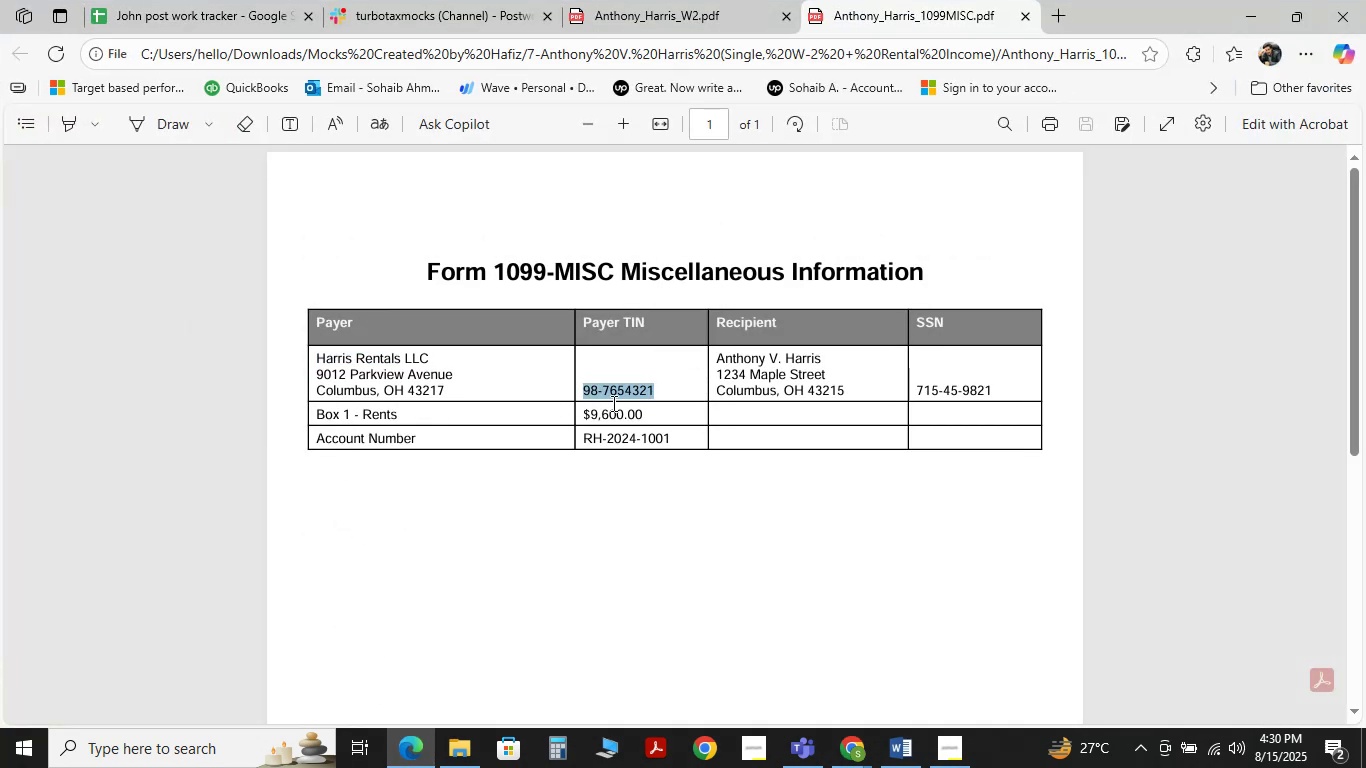 
key(Control+C)
 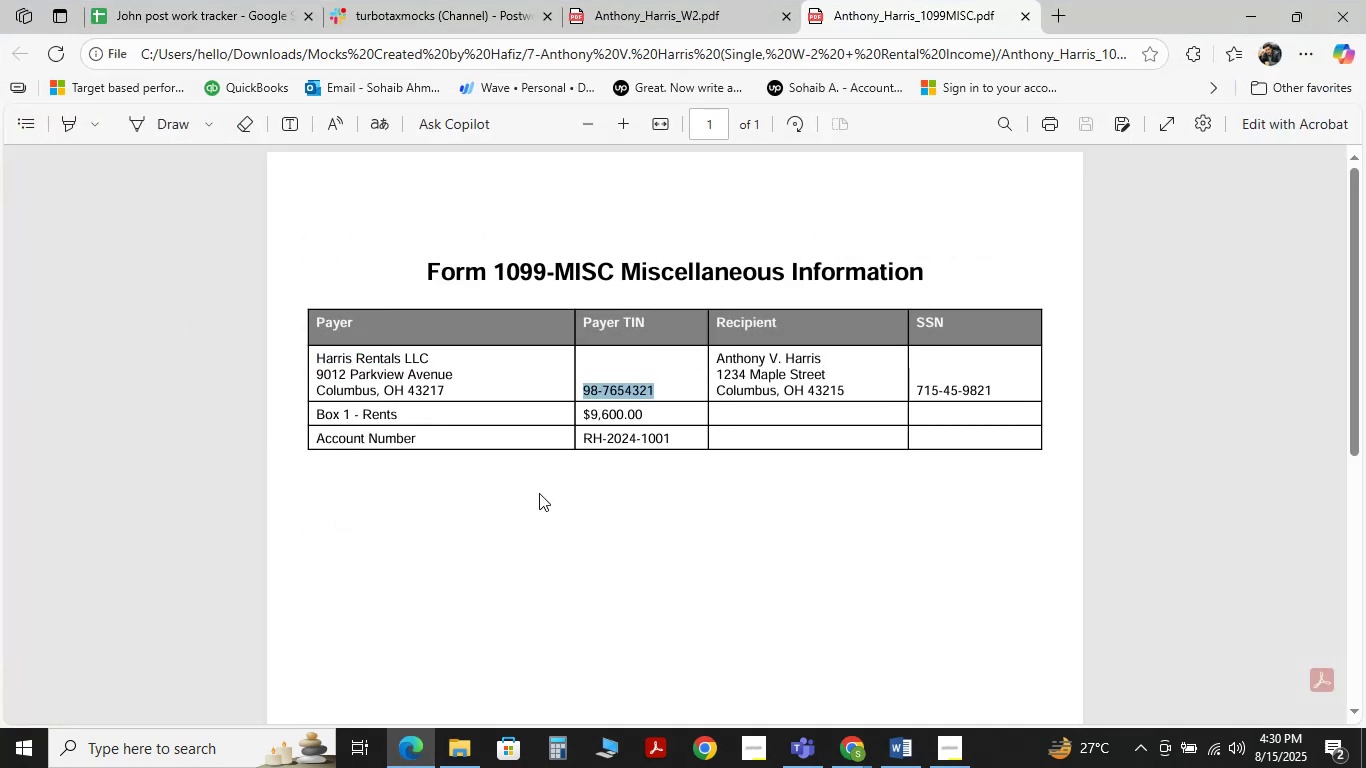 
key(Control+C)
 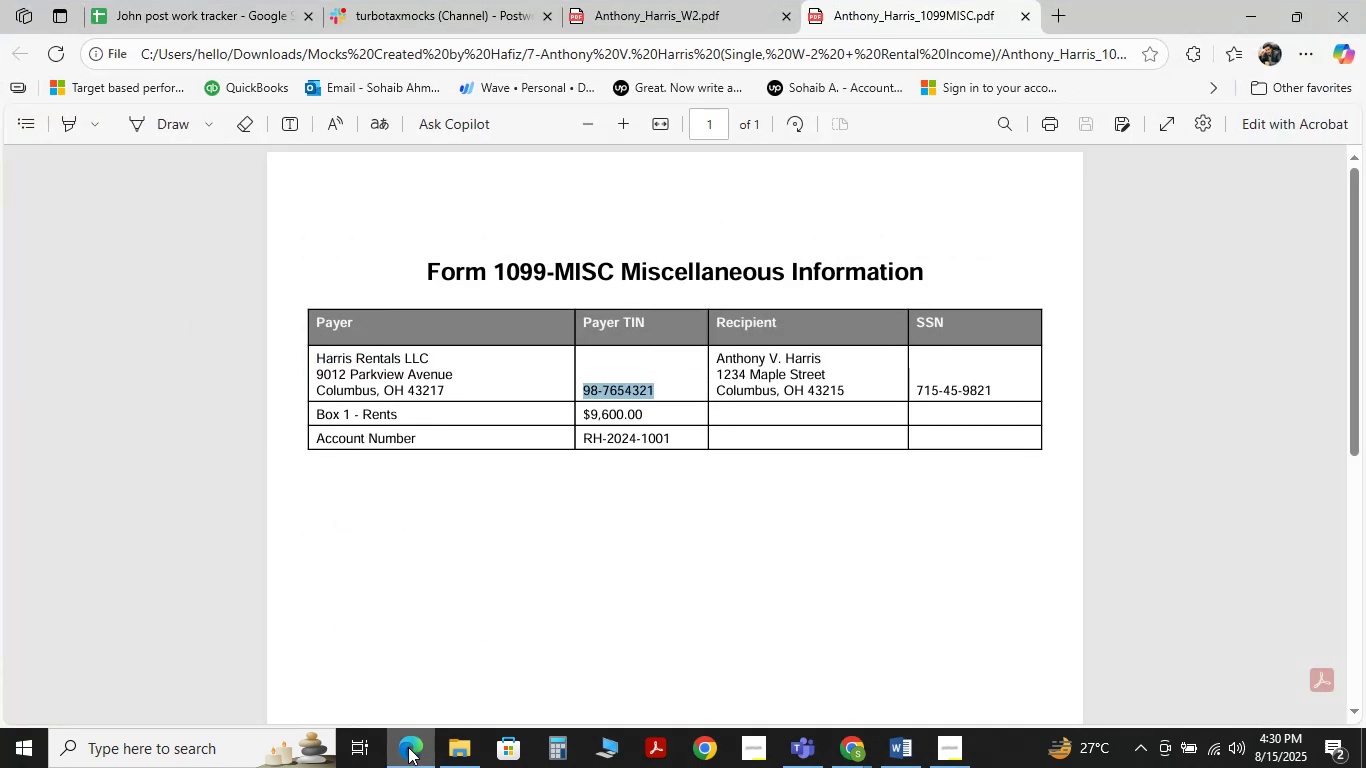 
left_click([408, 747])
 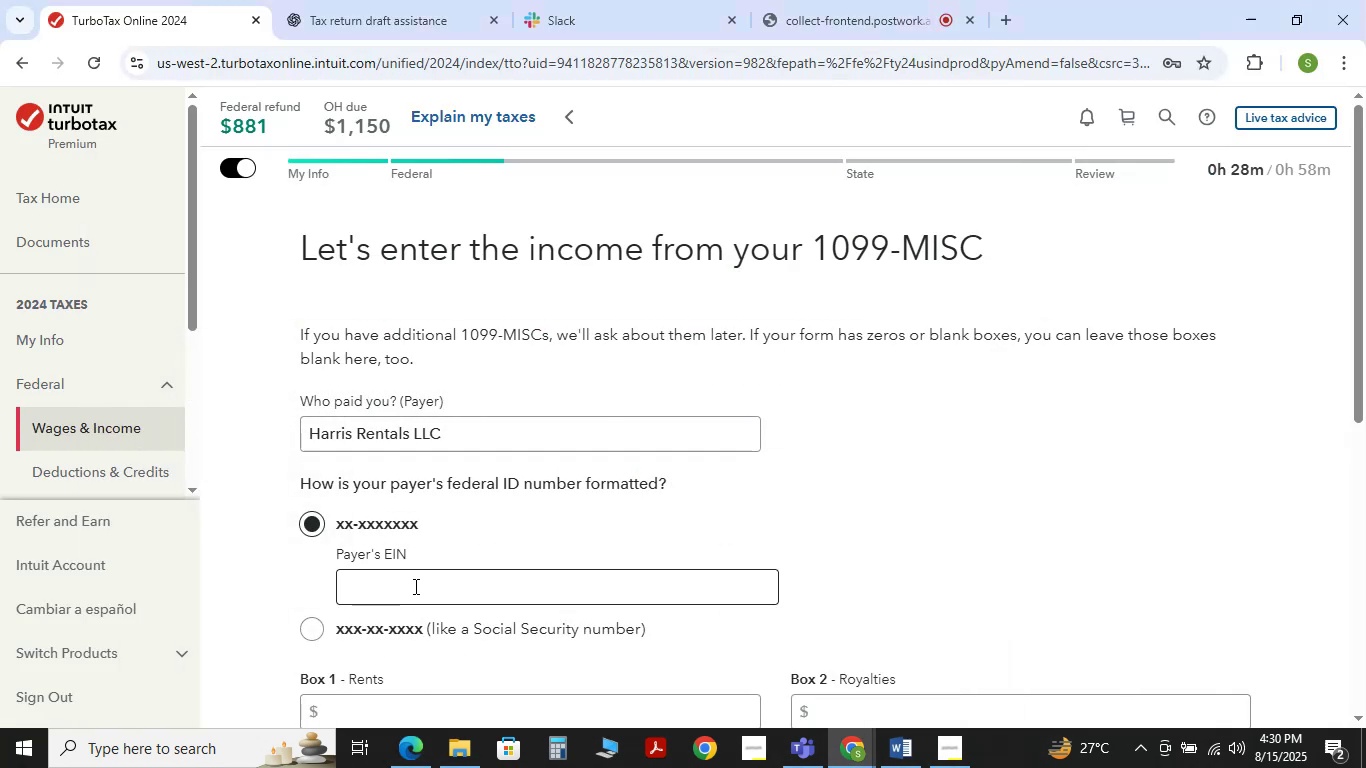 
left_click([414, 586])
 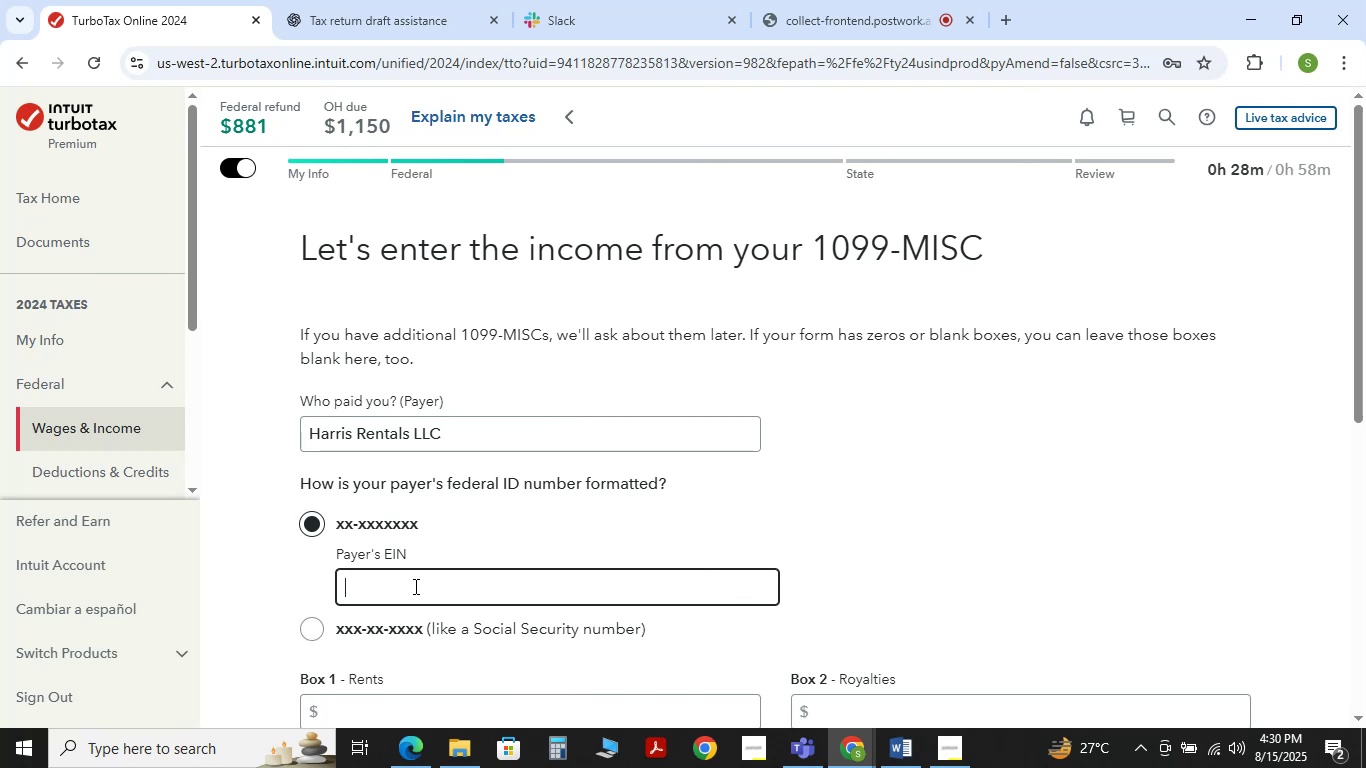 
hold_key(key=ControlLeft, duration=1.54)
 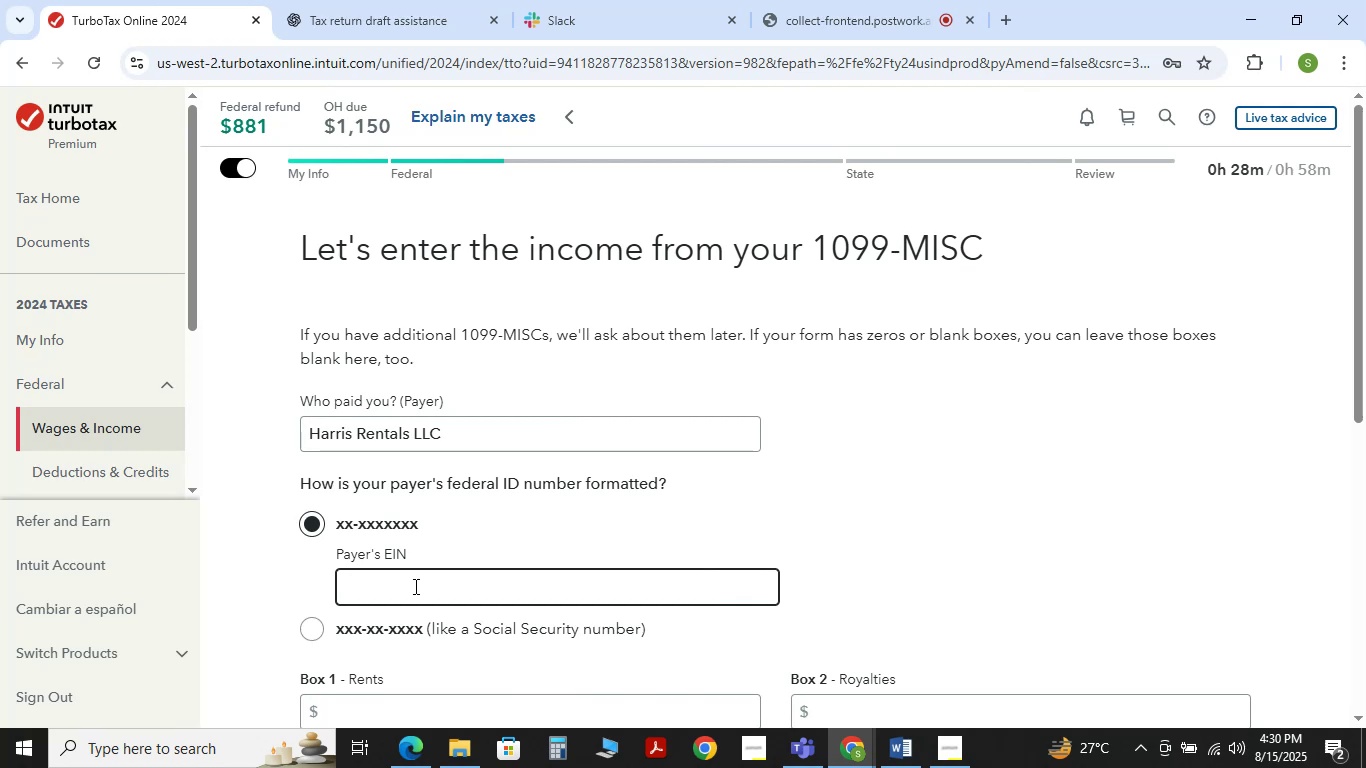 
key(Control+V)
 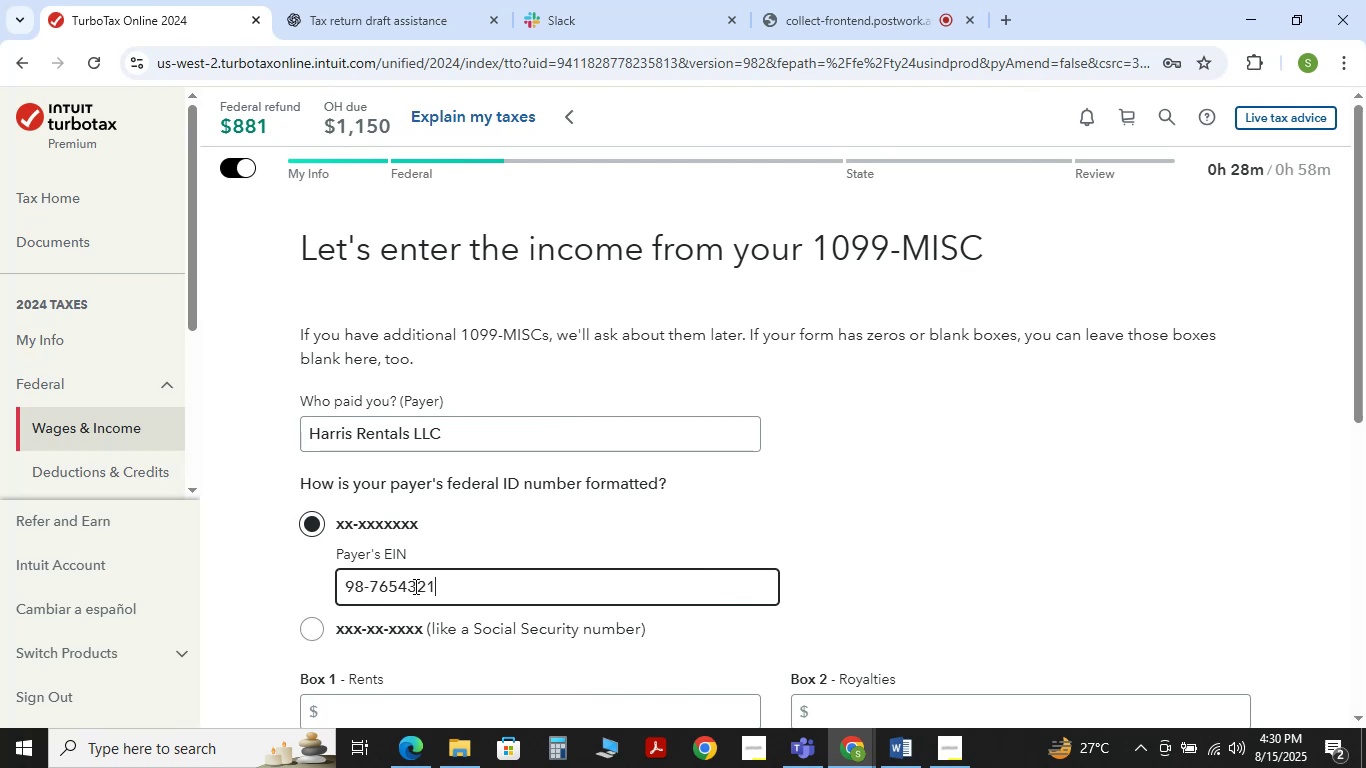 
scroll: coordinate [414, 586], scroll_direction: down, amount: 2.0
 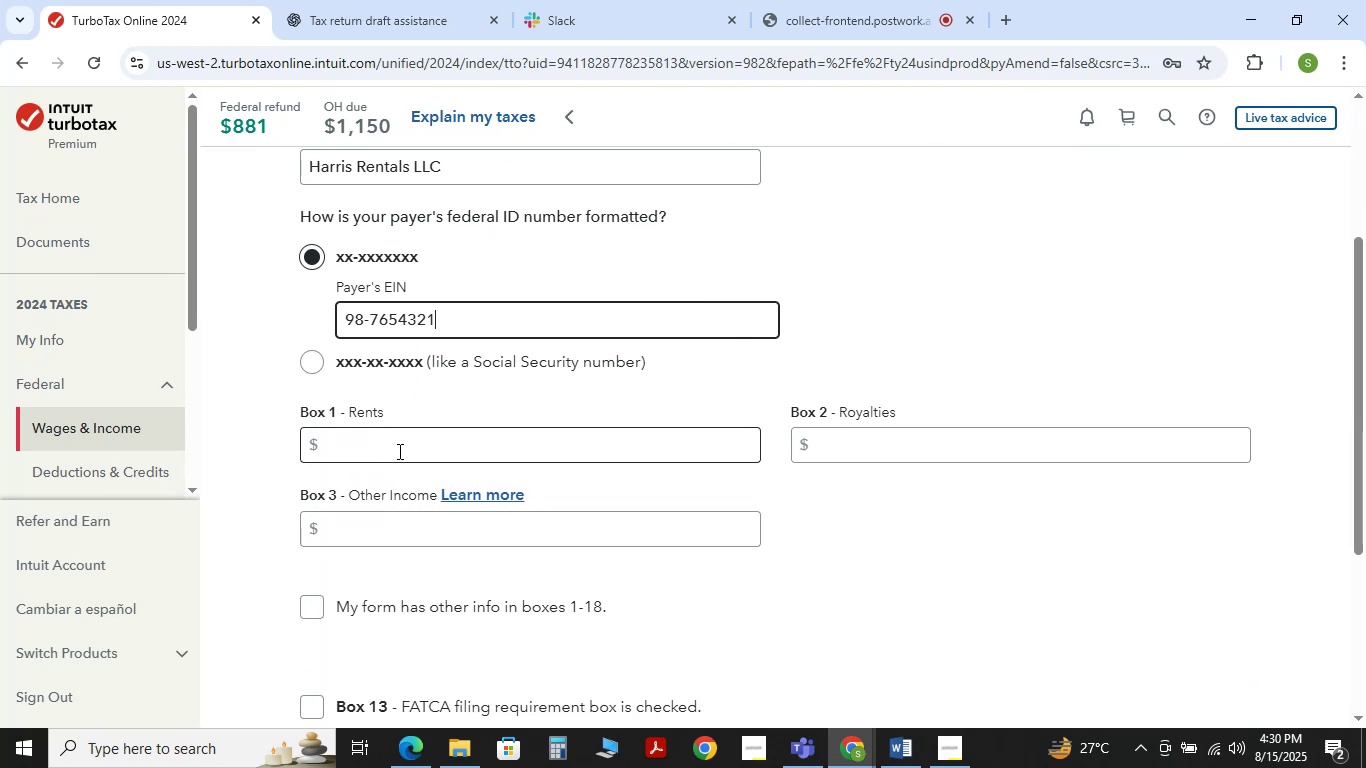 
wait(5.96)
 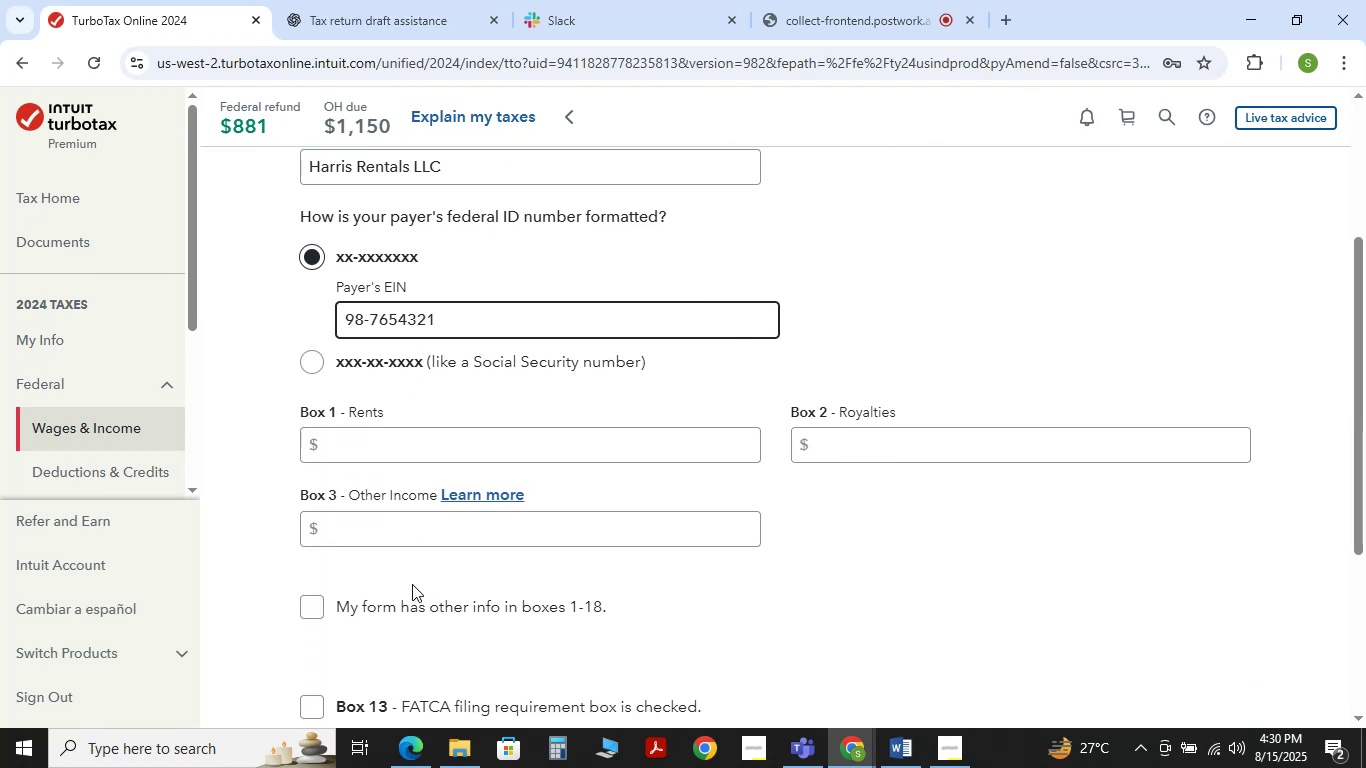 
left_click([398, 451])
 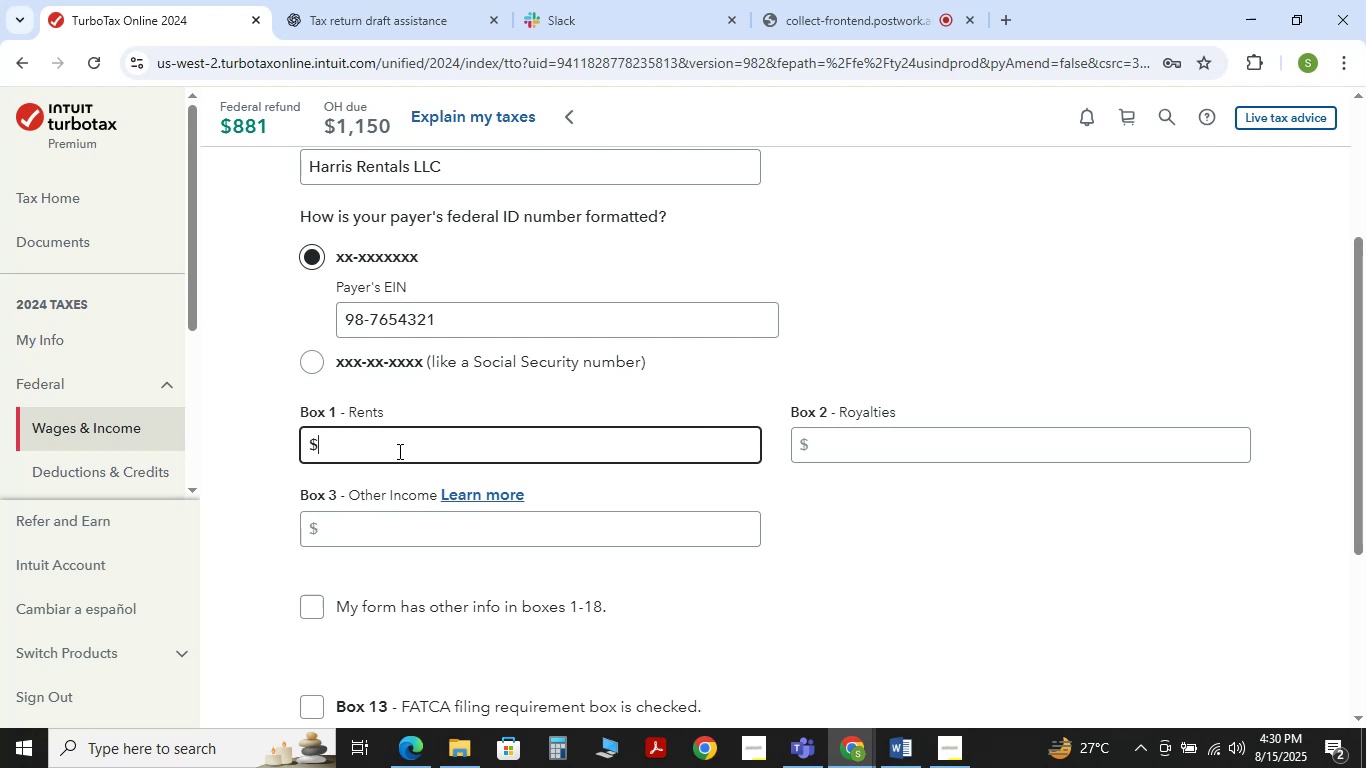 
key(Numpad9)
 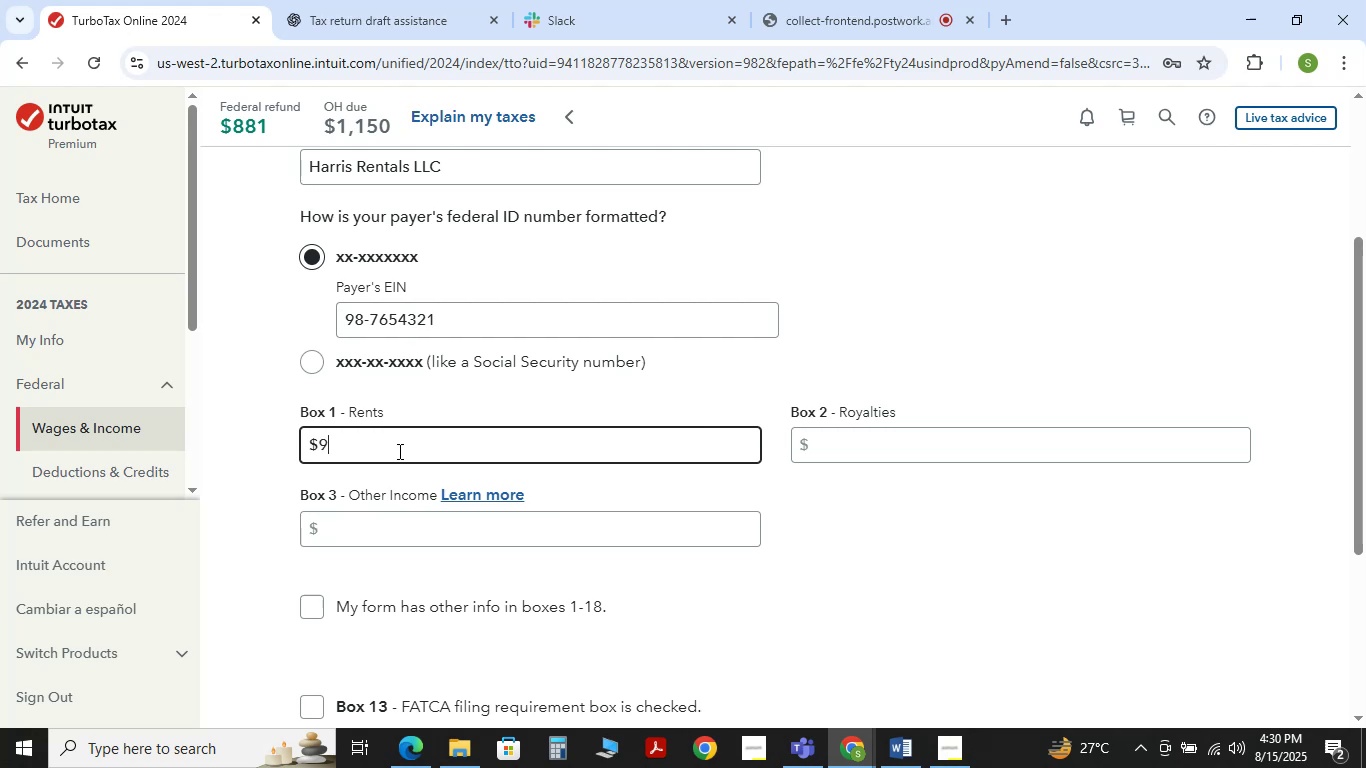 
key(Numpad6)
 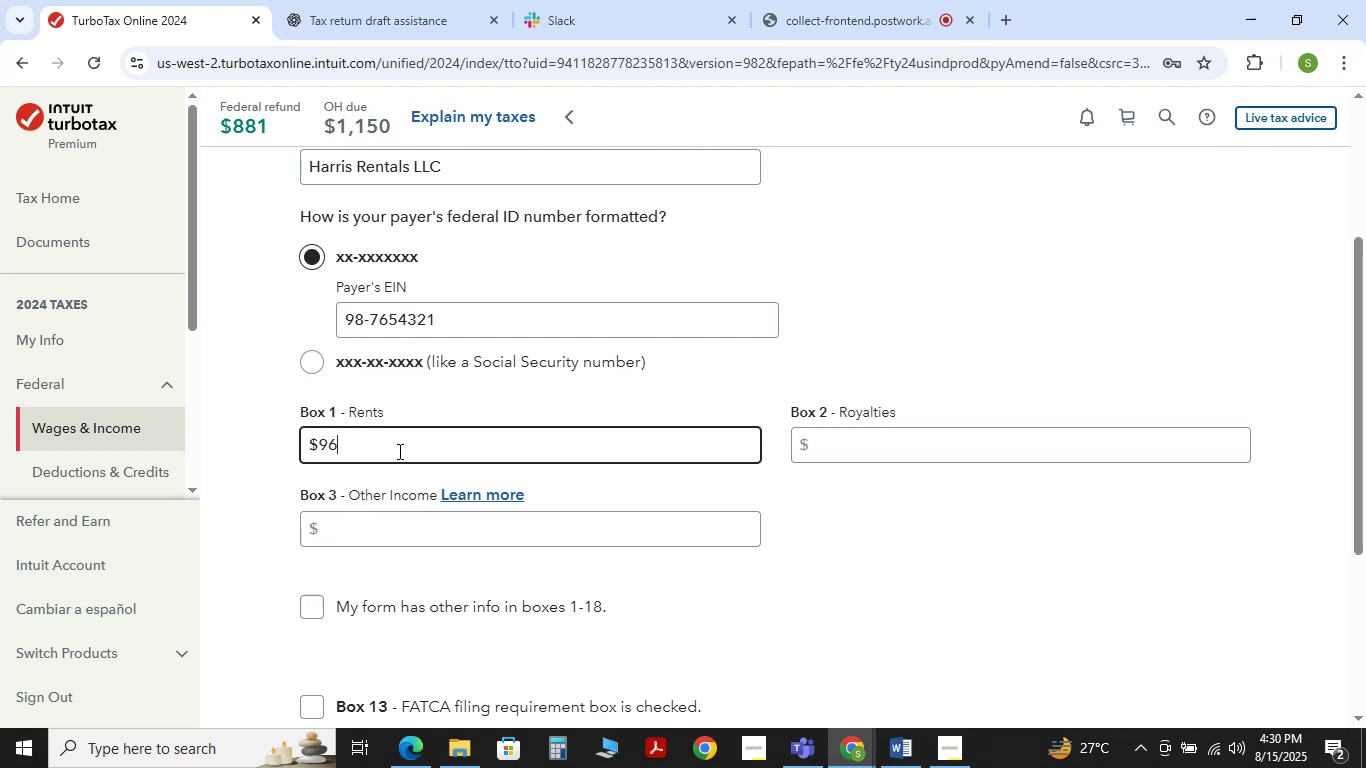 
key(Numpad6)
 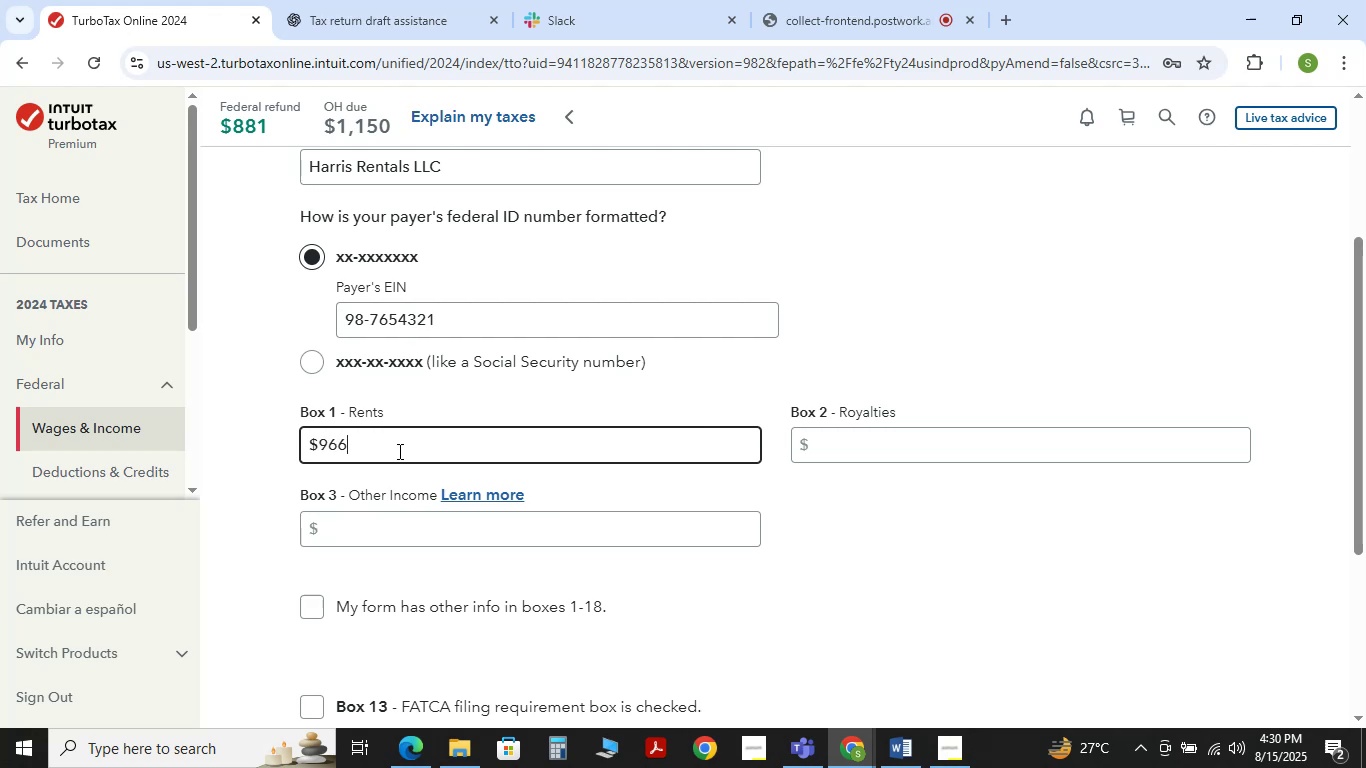 
key(Backspace)
 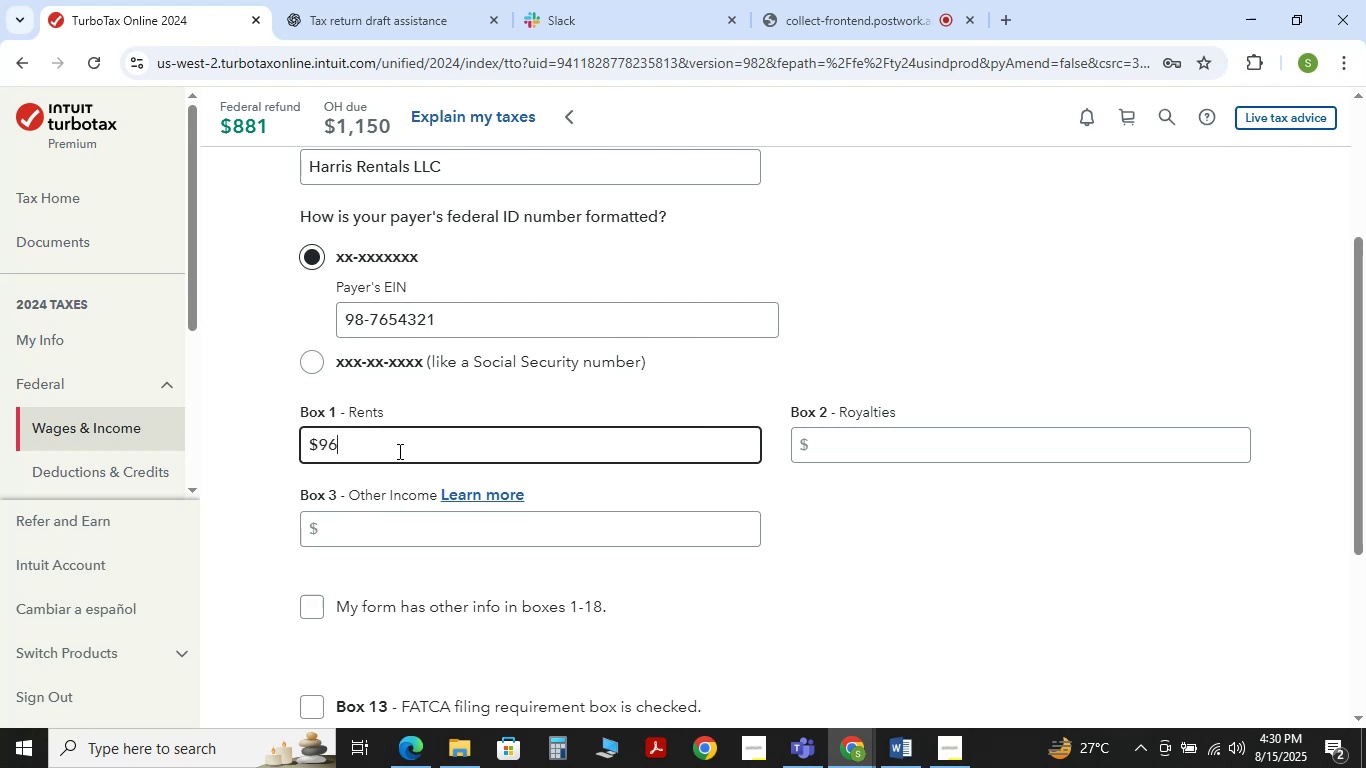 
key(Numpad0)
 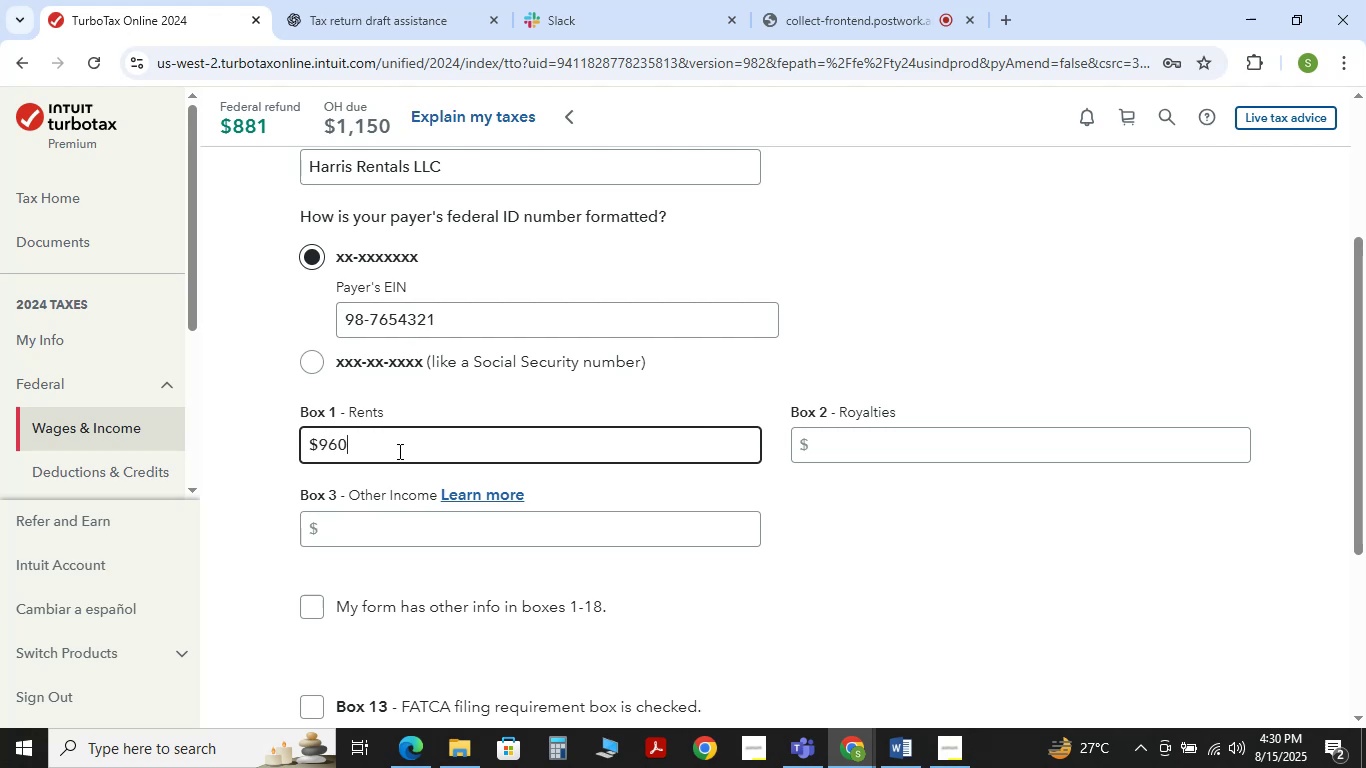 
key(Numpad0)
 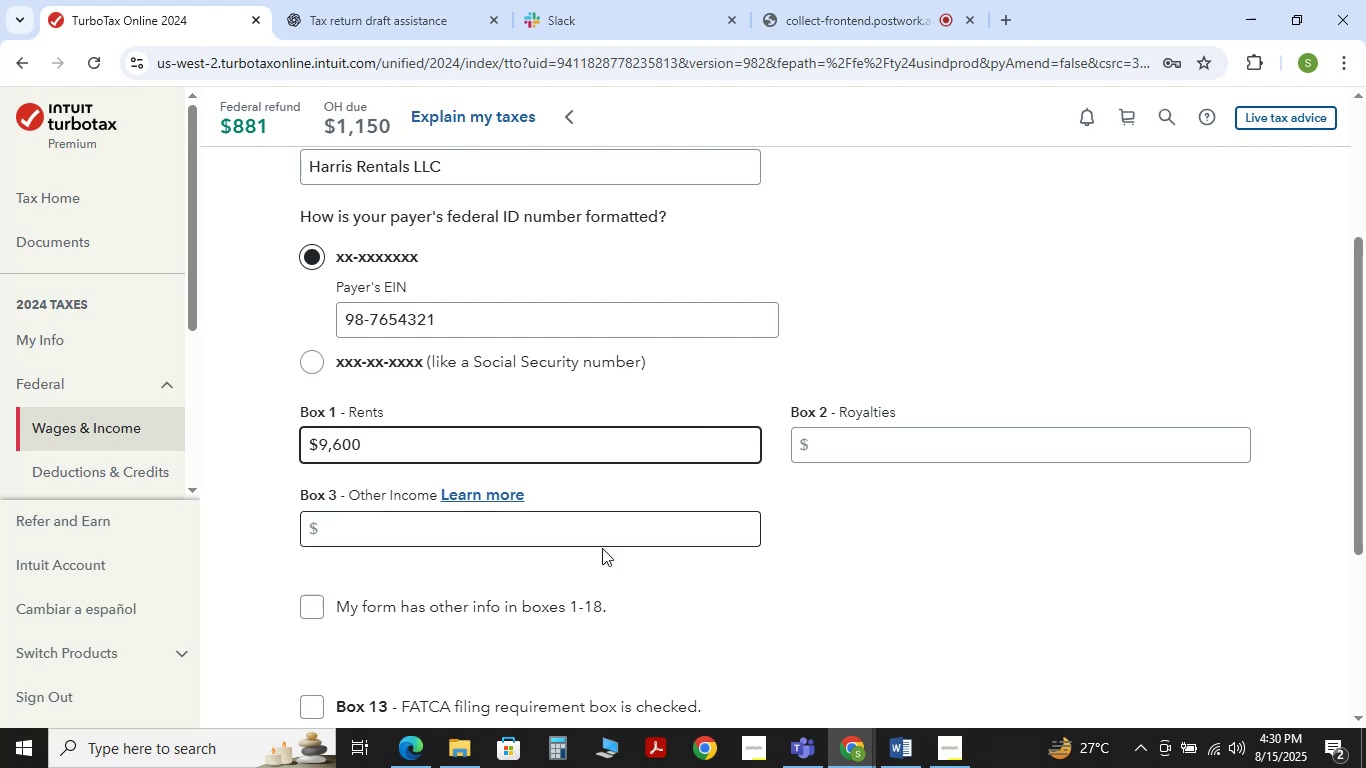 
left_click([907, 608])
 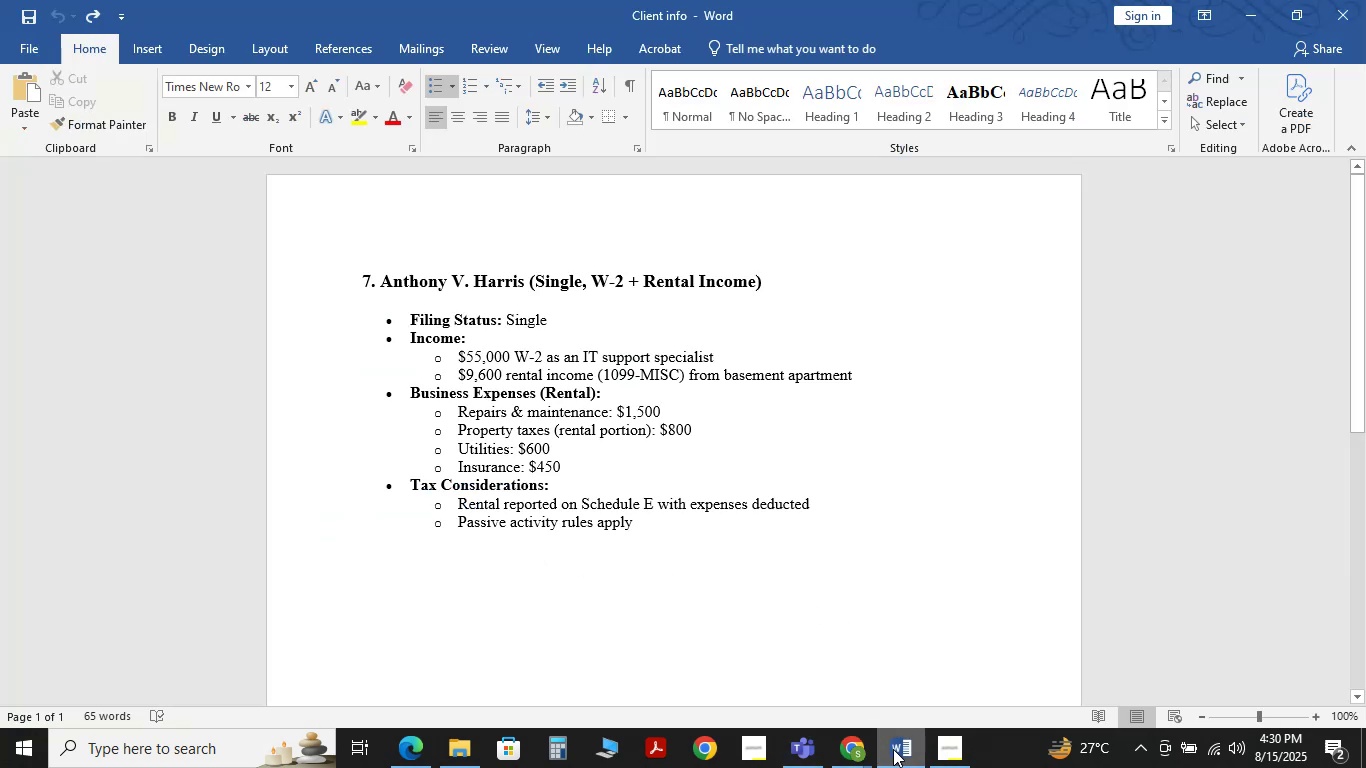 
left_click([892, 753])
 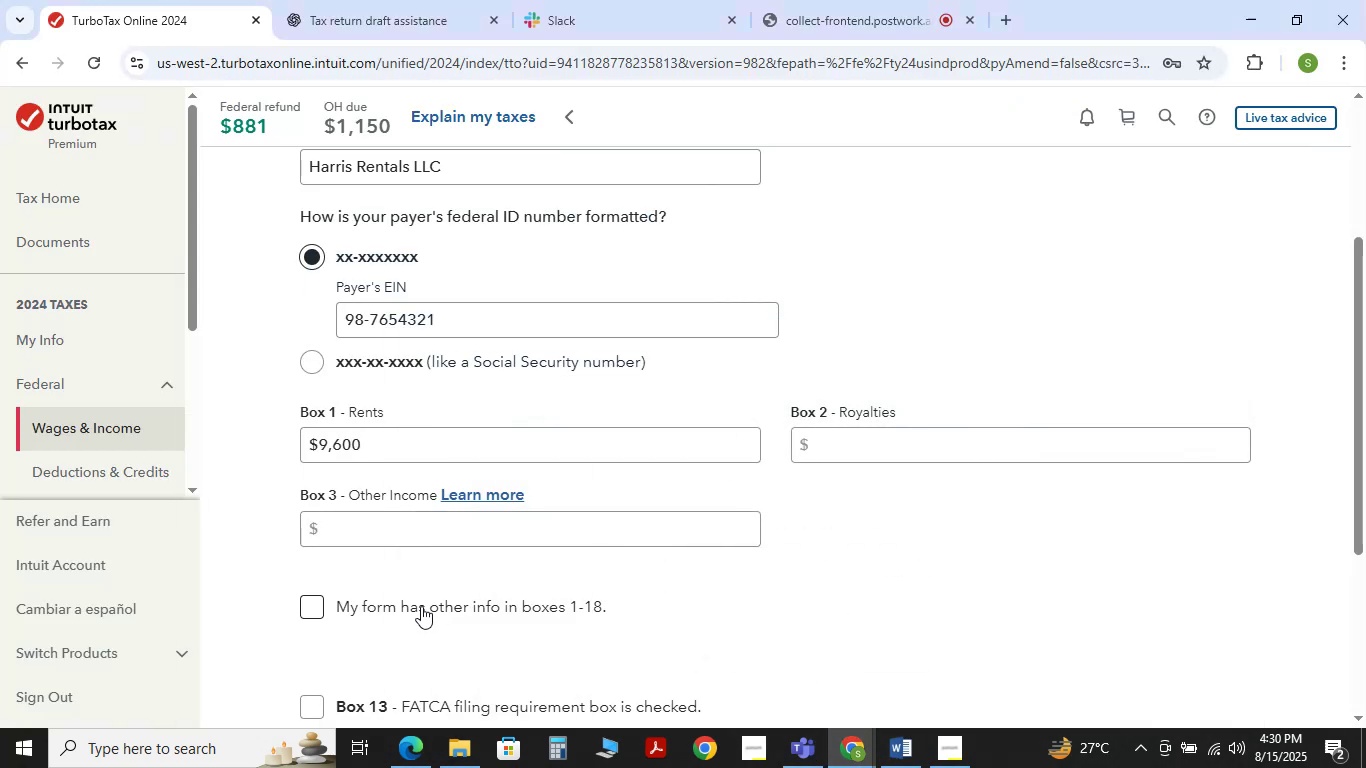 
scroll: coordinate [417, 606], scroll_direction: down, amount: 1.0
 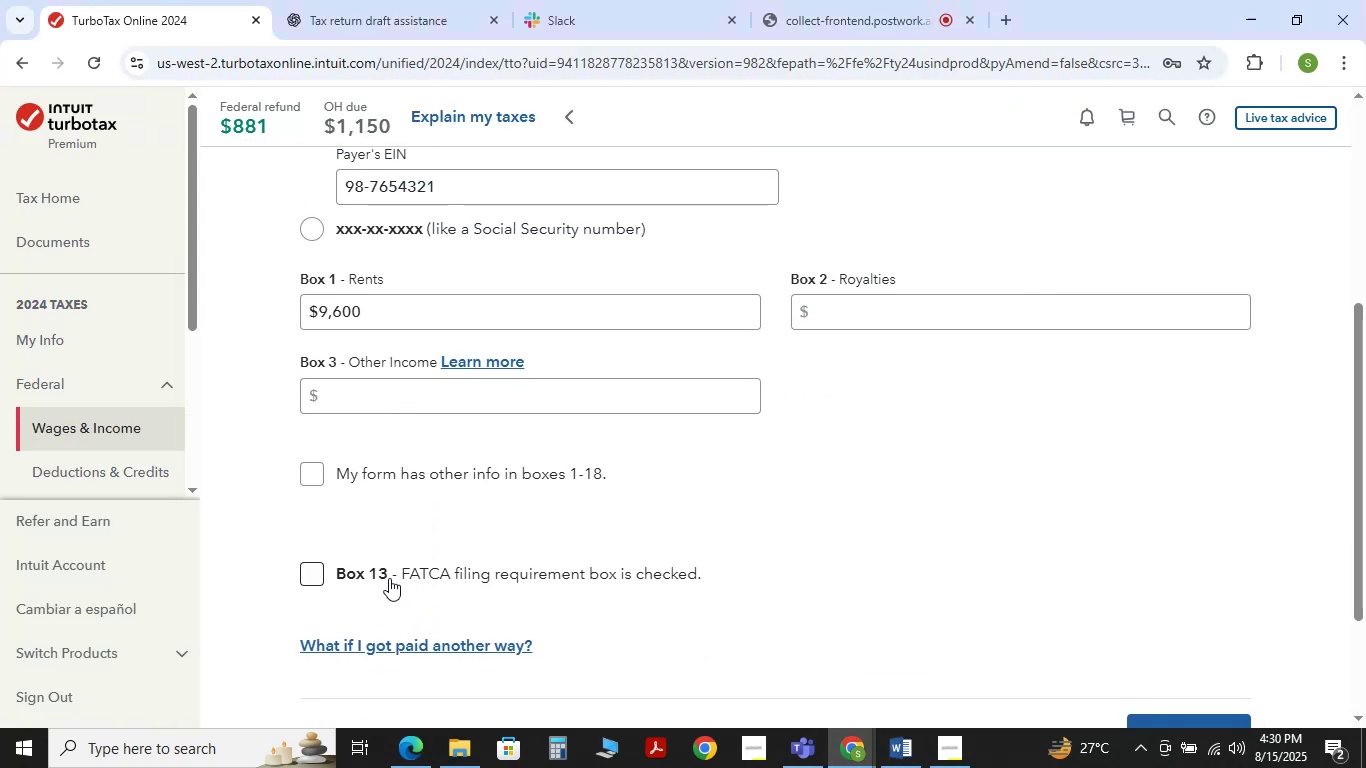 
scroll: coordinate [409, 578], scroll_direction: up, amount: 1.0
 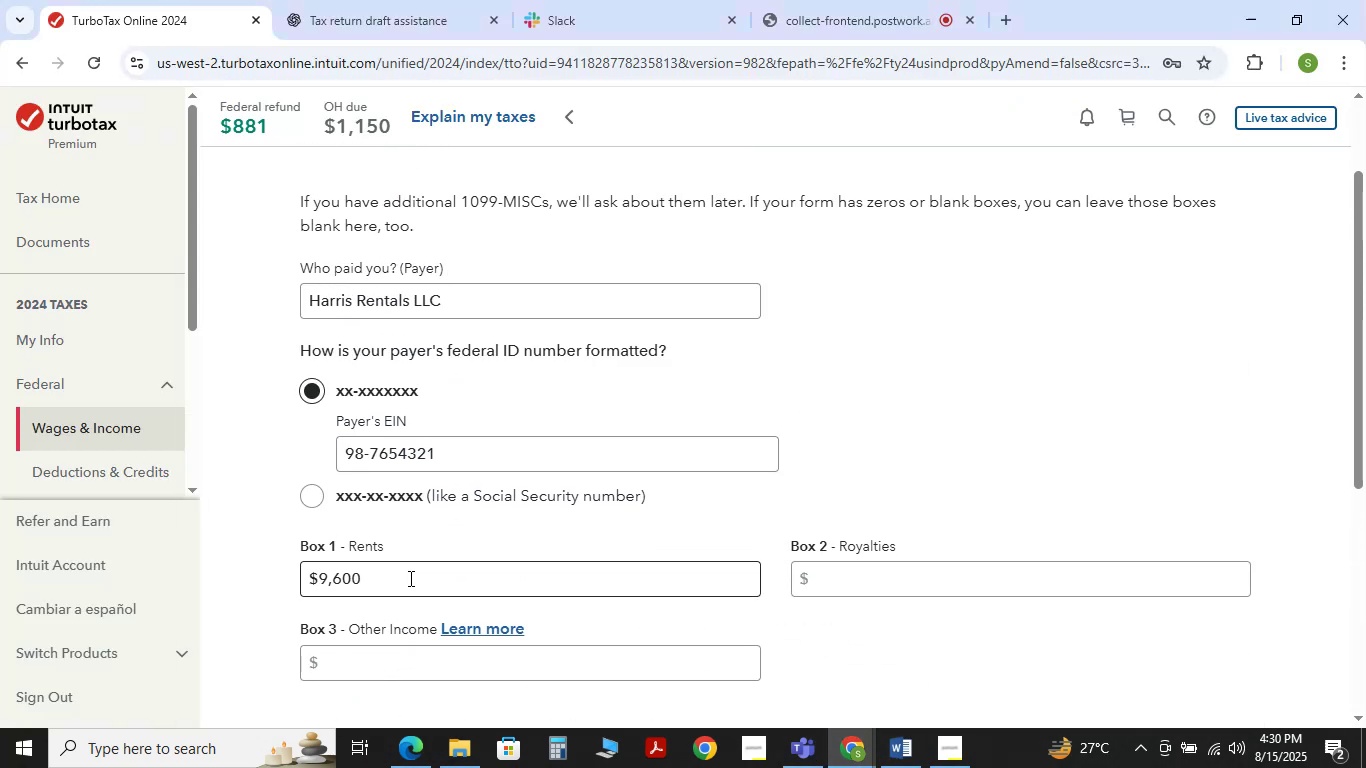 
scroll: coordinate [390, 557], scroll_direction: down, amount: 2.0
 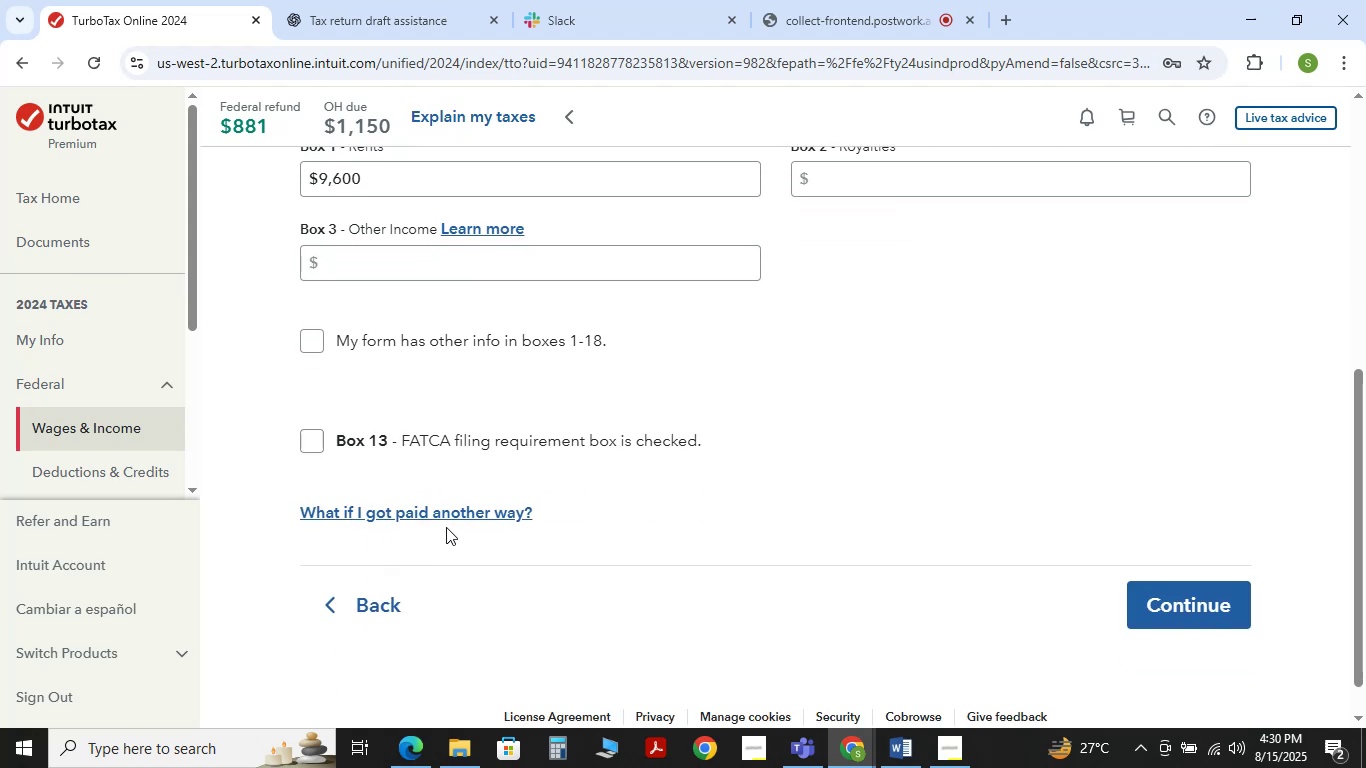 
scroll: coordinate [604, 531], scroll_direction: up, amount: 3.0
 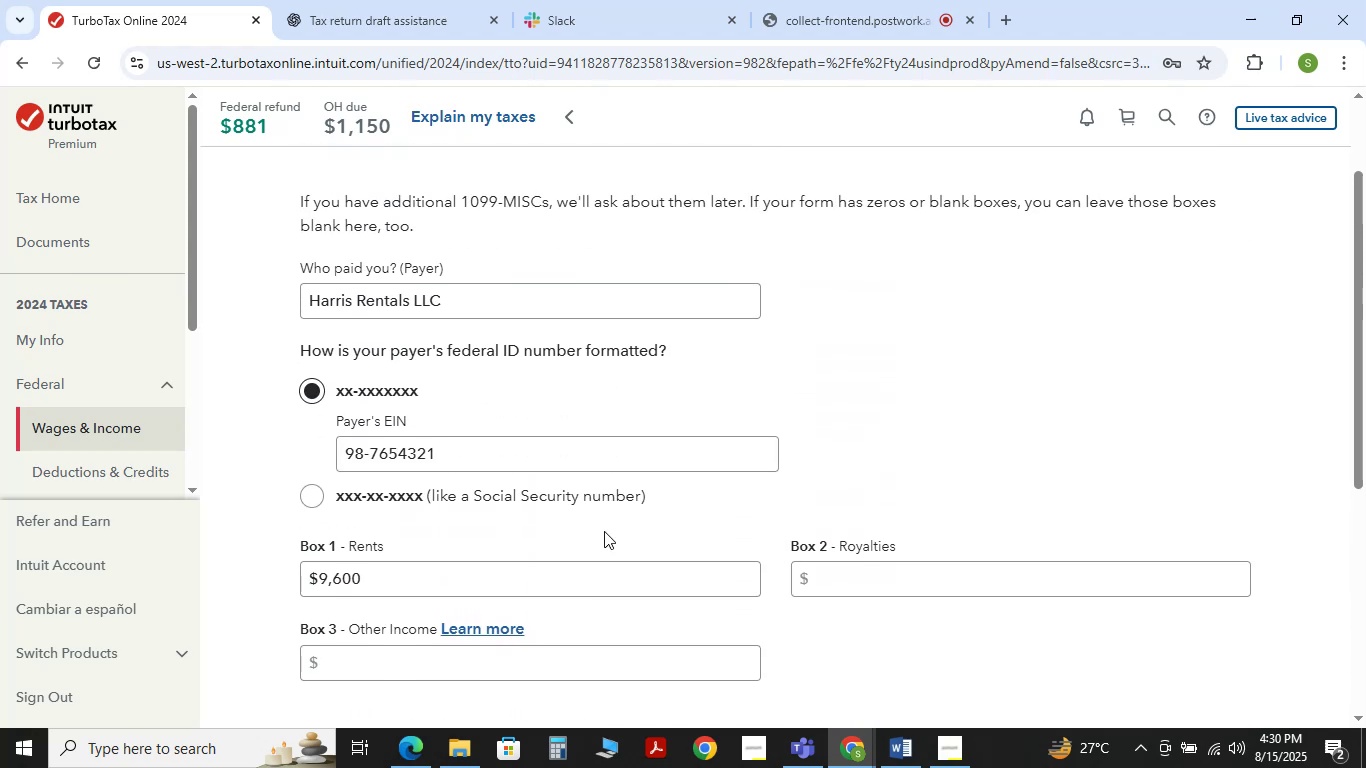 
scroll: coordinate [604, 531], scroll_direction: down, amount: 3.0
 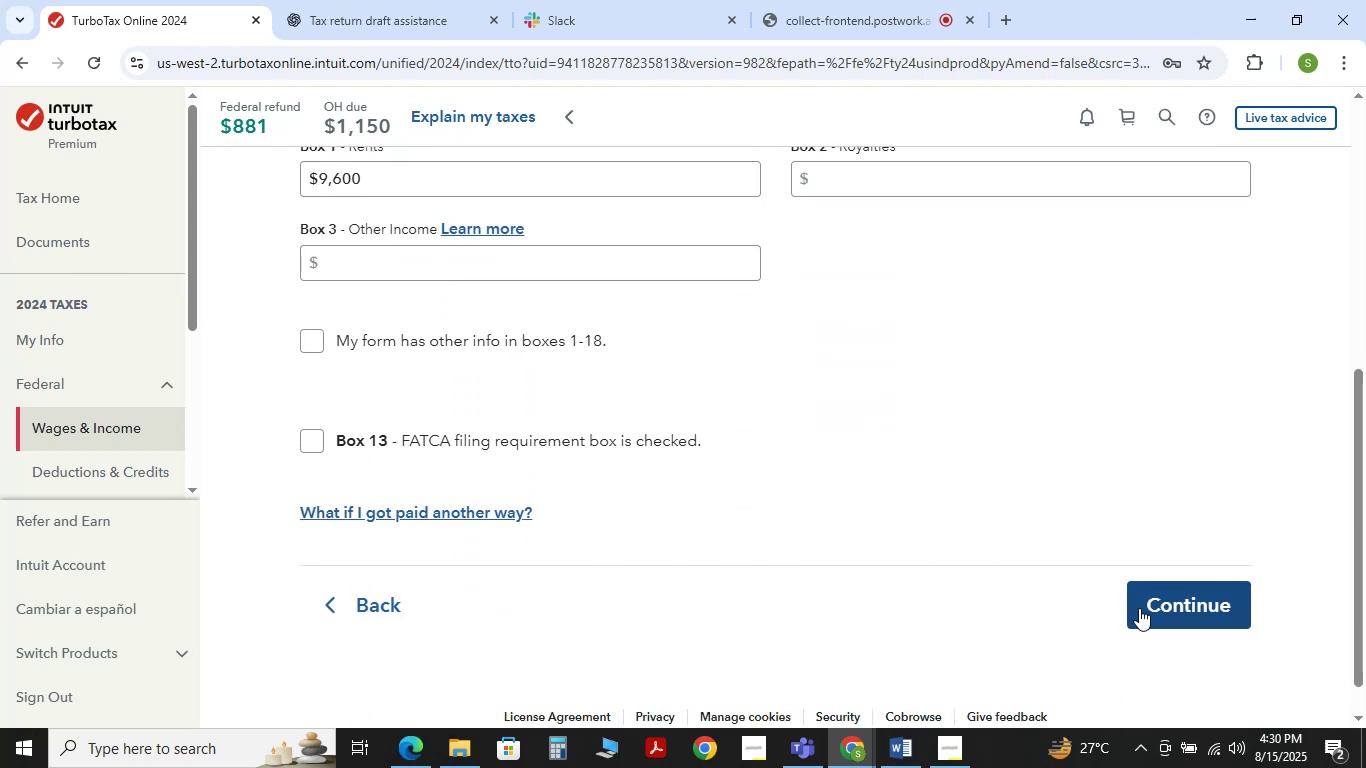 
left_click([1139, 608])
 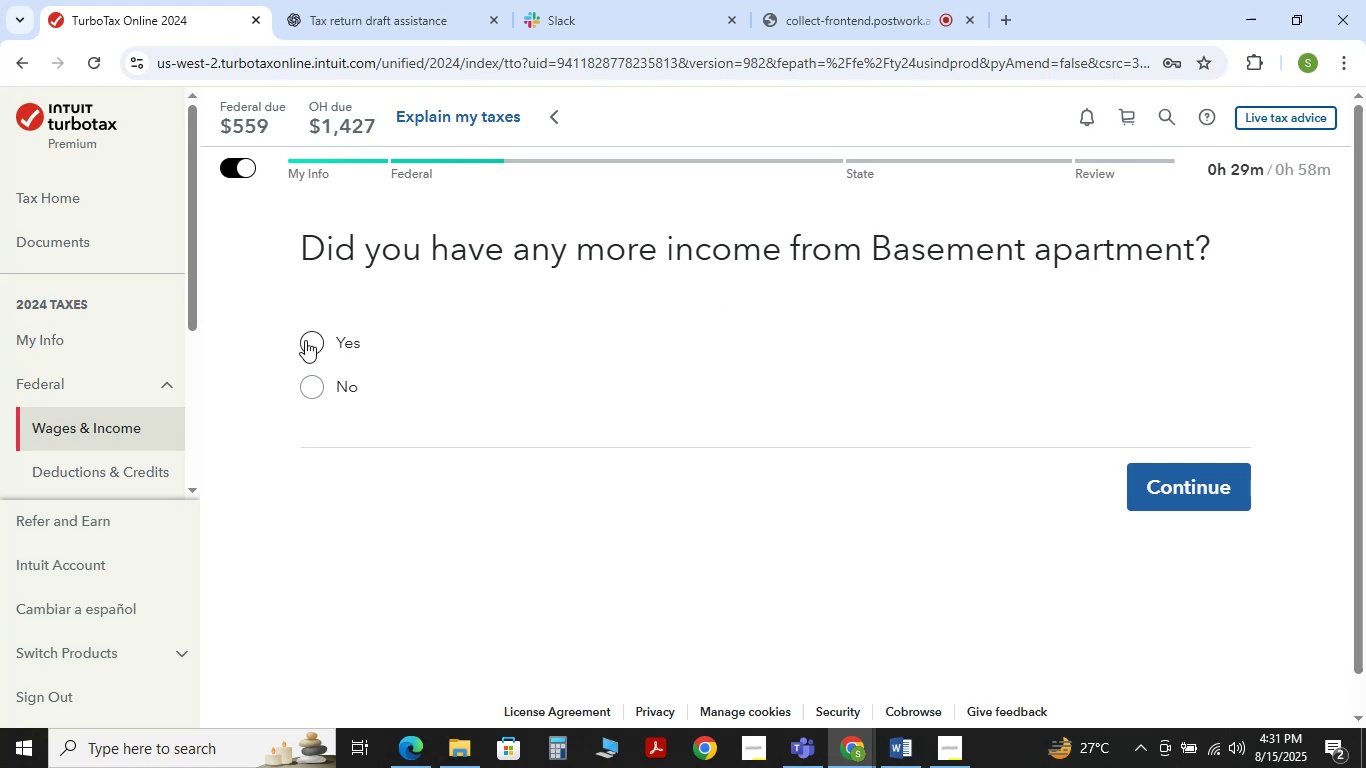 
wait(26.23)
 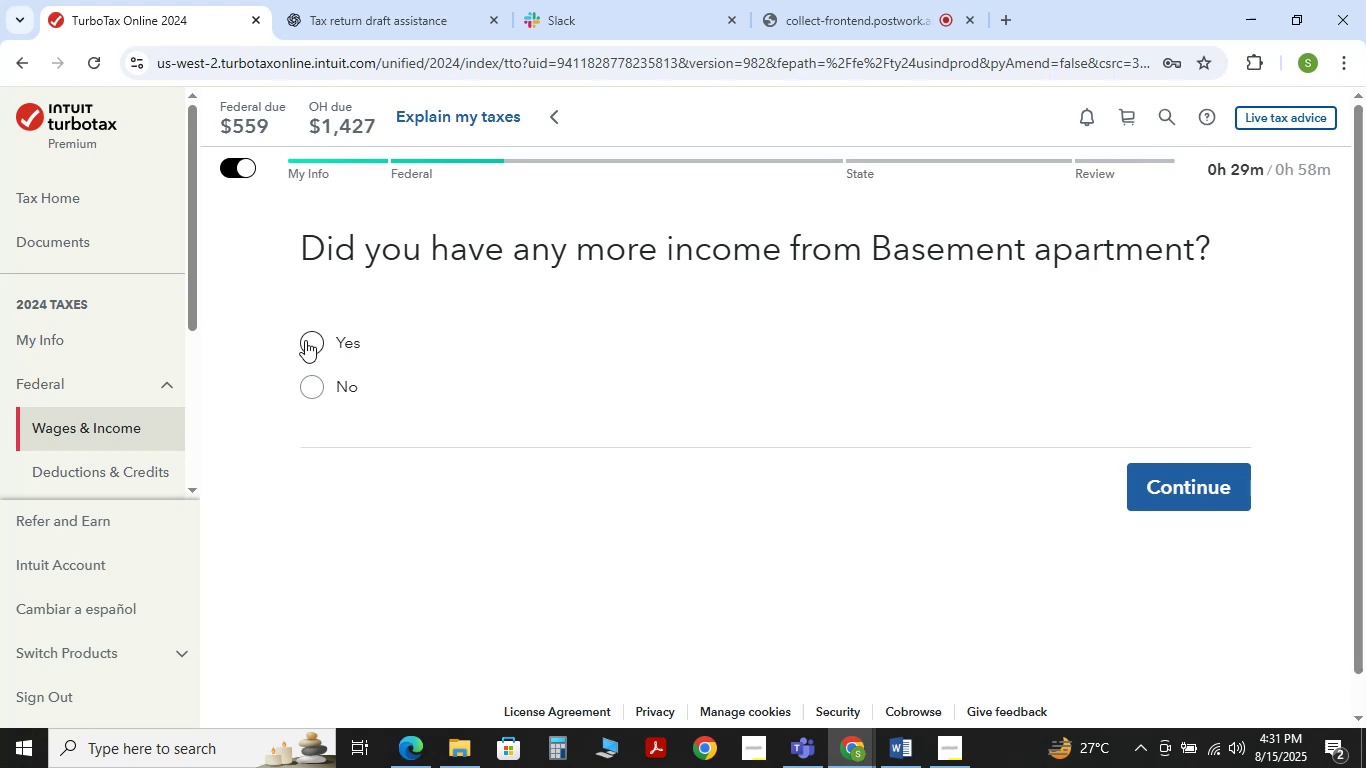 
left_click([318, 384])
 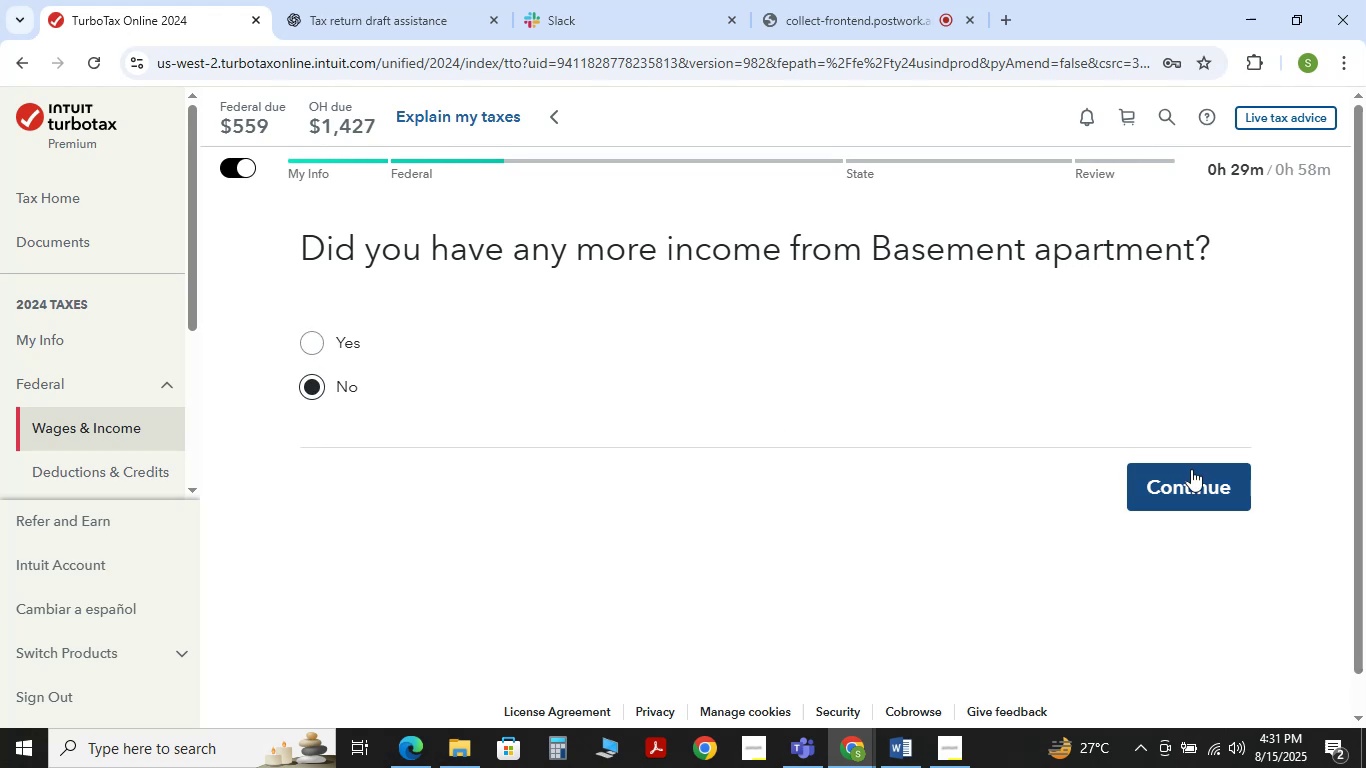 
left_click([1195, 471])
 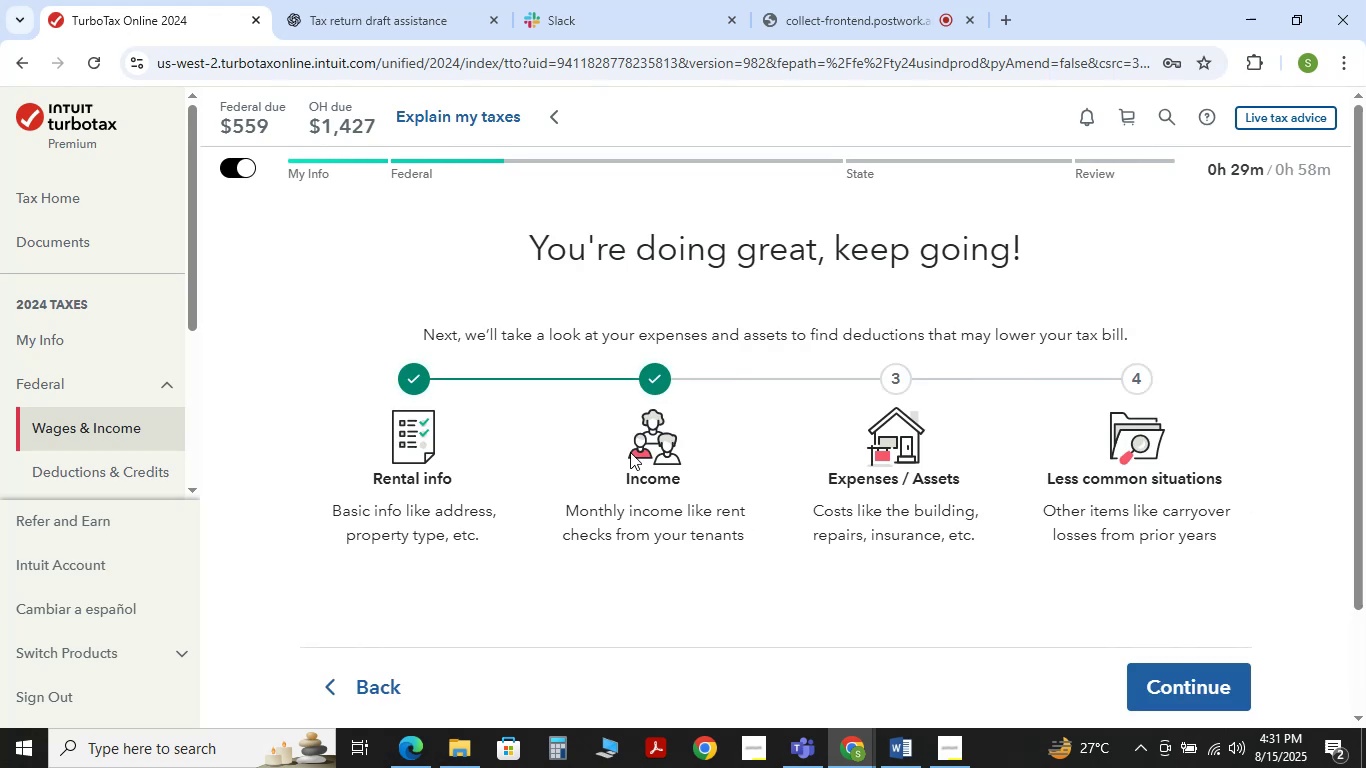 
scroll: coordinate [1042, 516], scroll_direction: down, amount: 1.0
 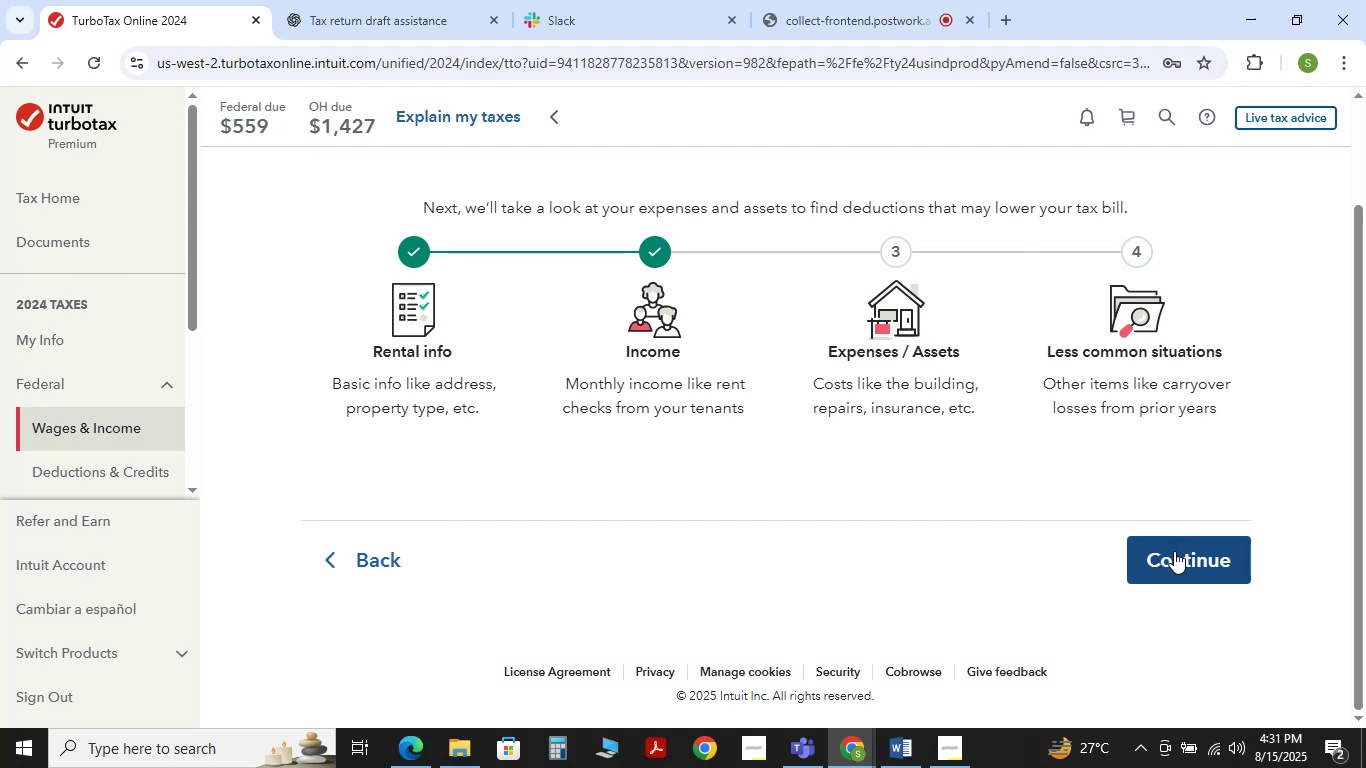 
left_click([1174, 551])
 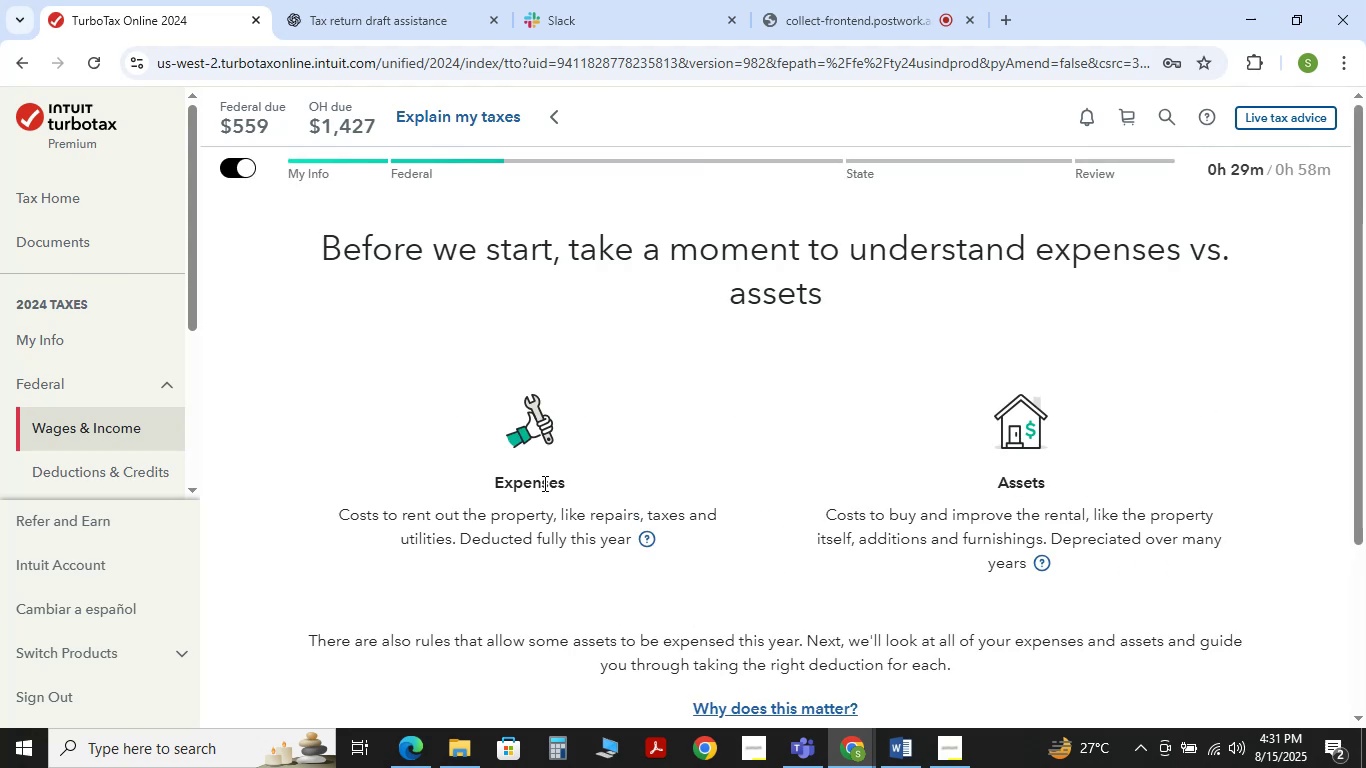 
scroll: coordinate [553, 479], scroll_direction: down, amount: 2.0
 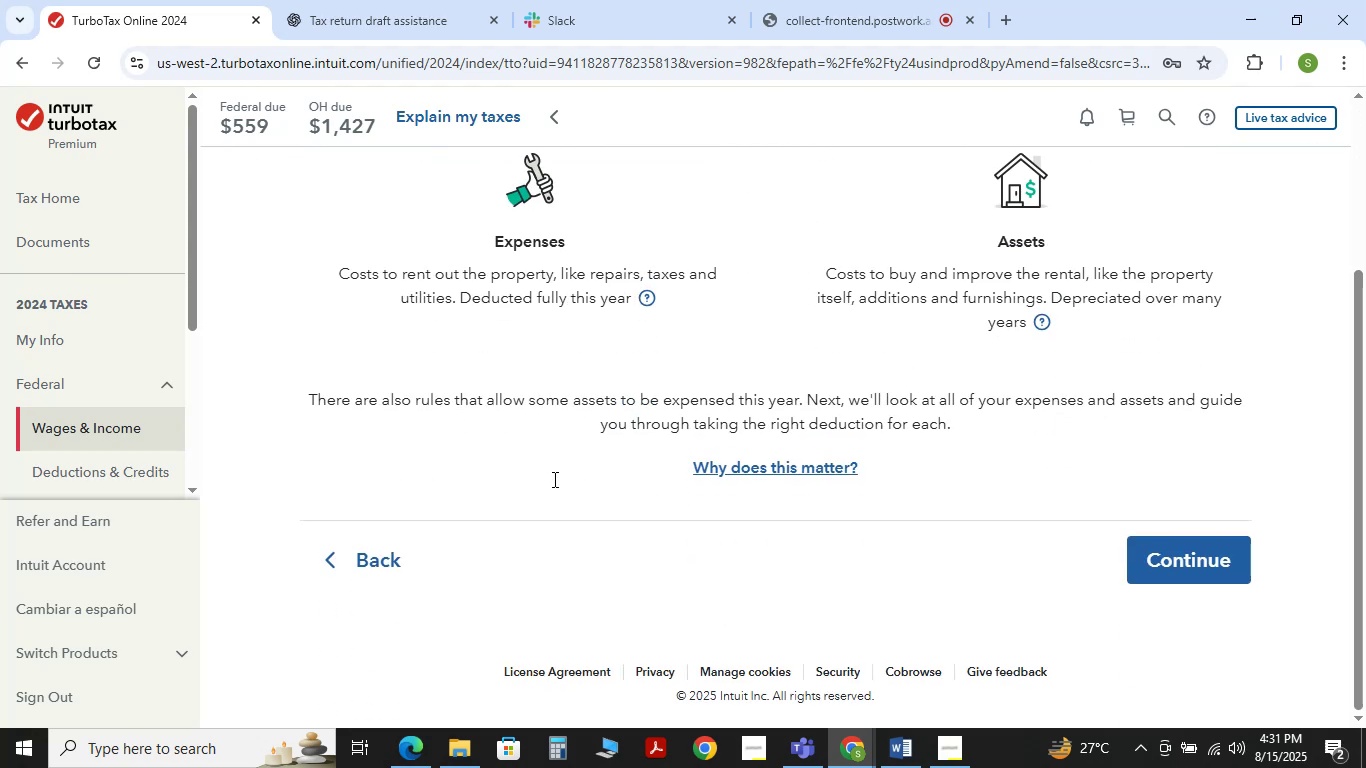 
scroll: coordinate [553, 479], scroll_direction: up, amount: 2.0
 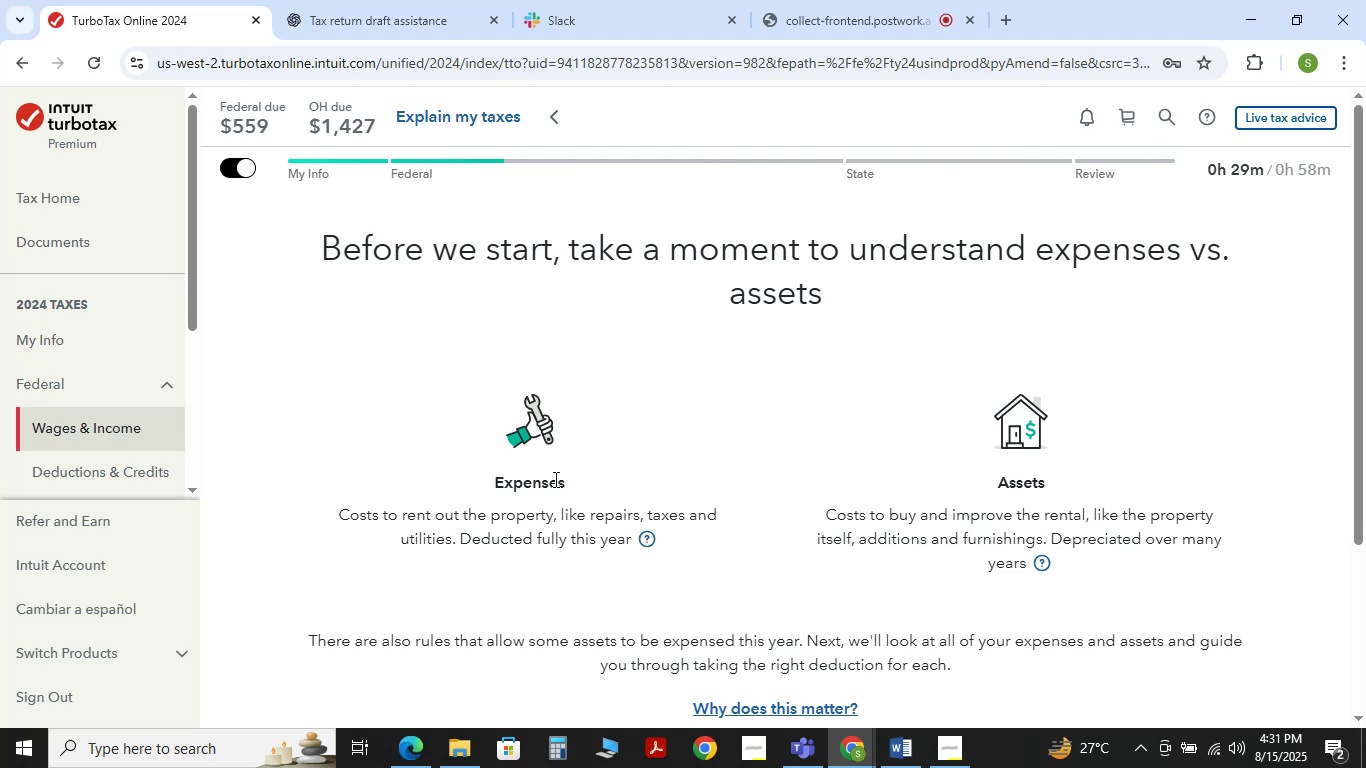 
wait(9.47)
 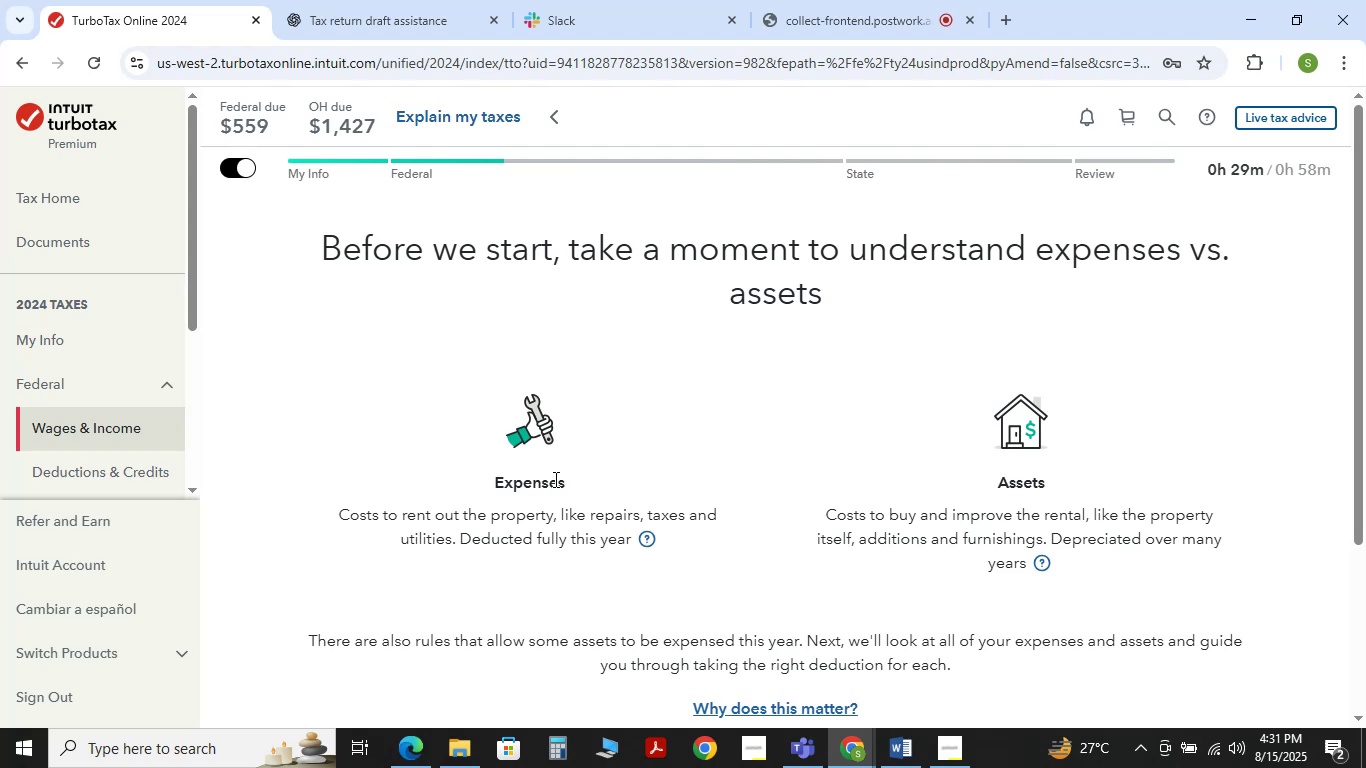 
scroll: coordinate [695, 558], scroll_direction: down, amount: 1.0
 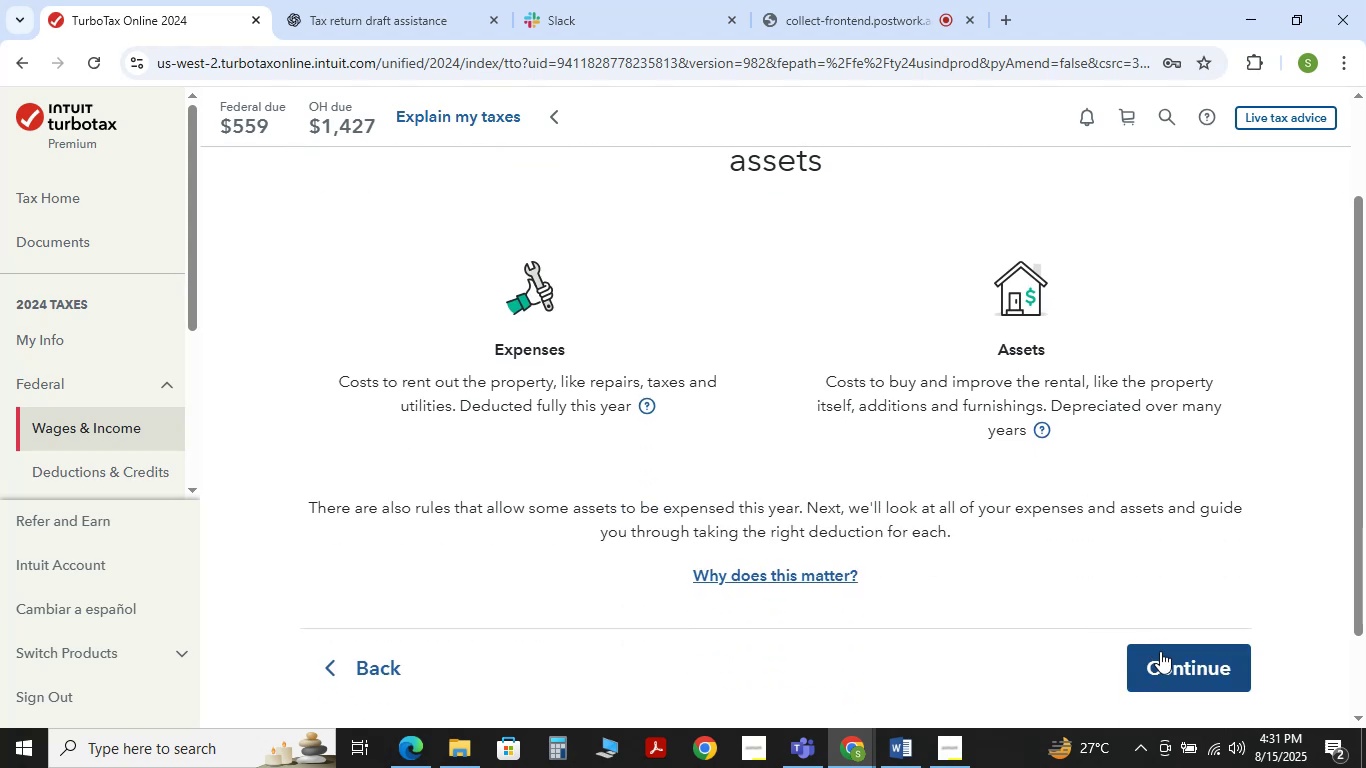 
left_click([1169, 657])
 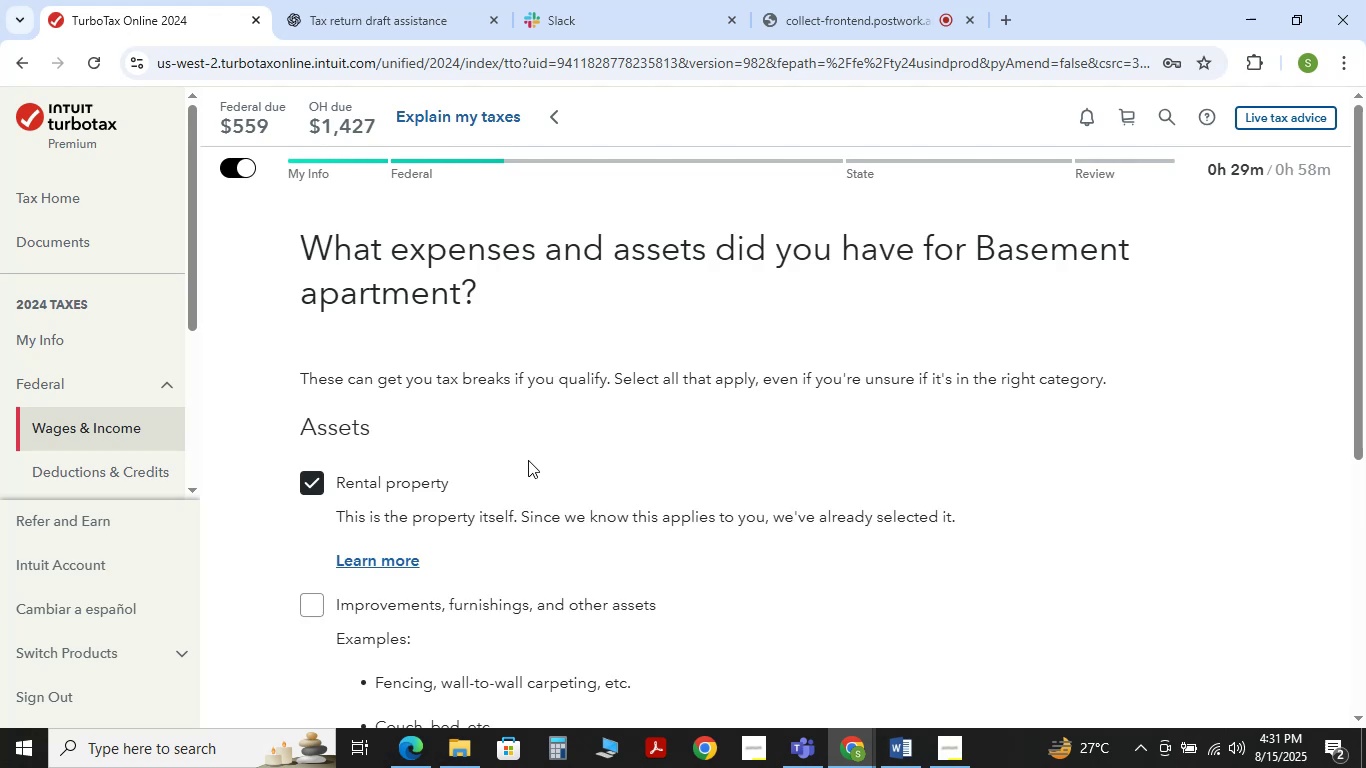 
scroll: coordinate [497, 493], scroll_direction: down, amount: 7.0
 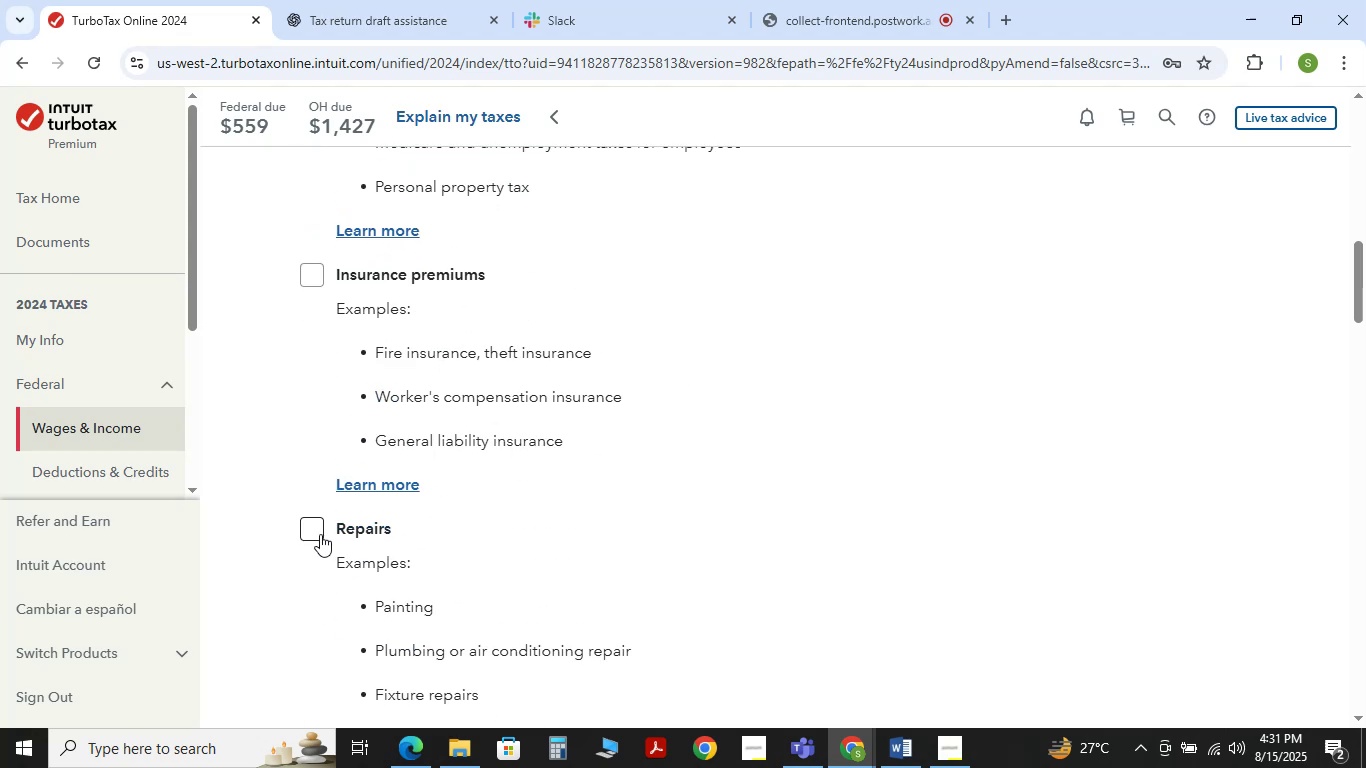 
left_click([301, 531])
 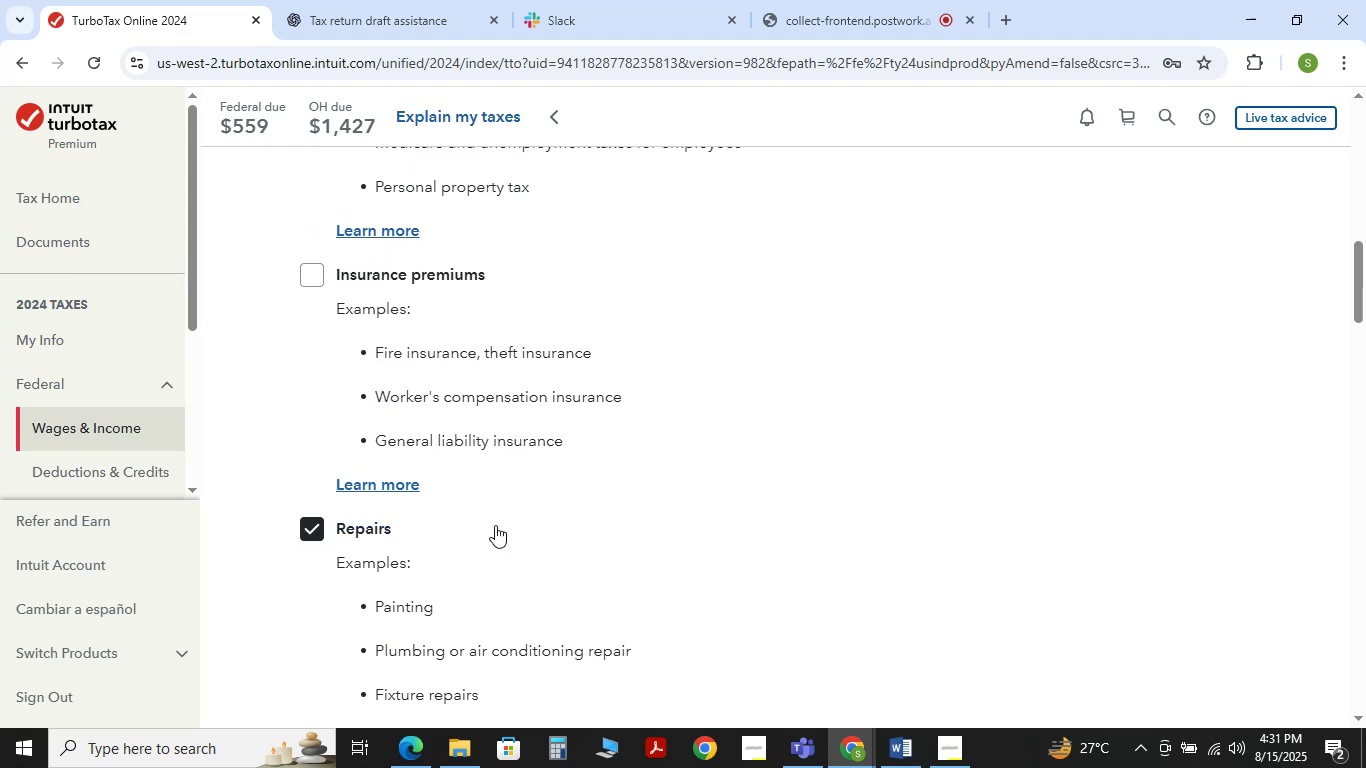 
scroll: coordinate [515, 526], scroll_direction: down, amount: 2.0
 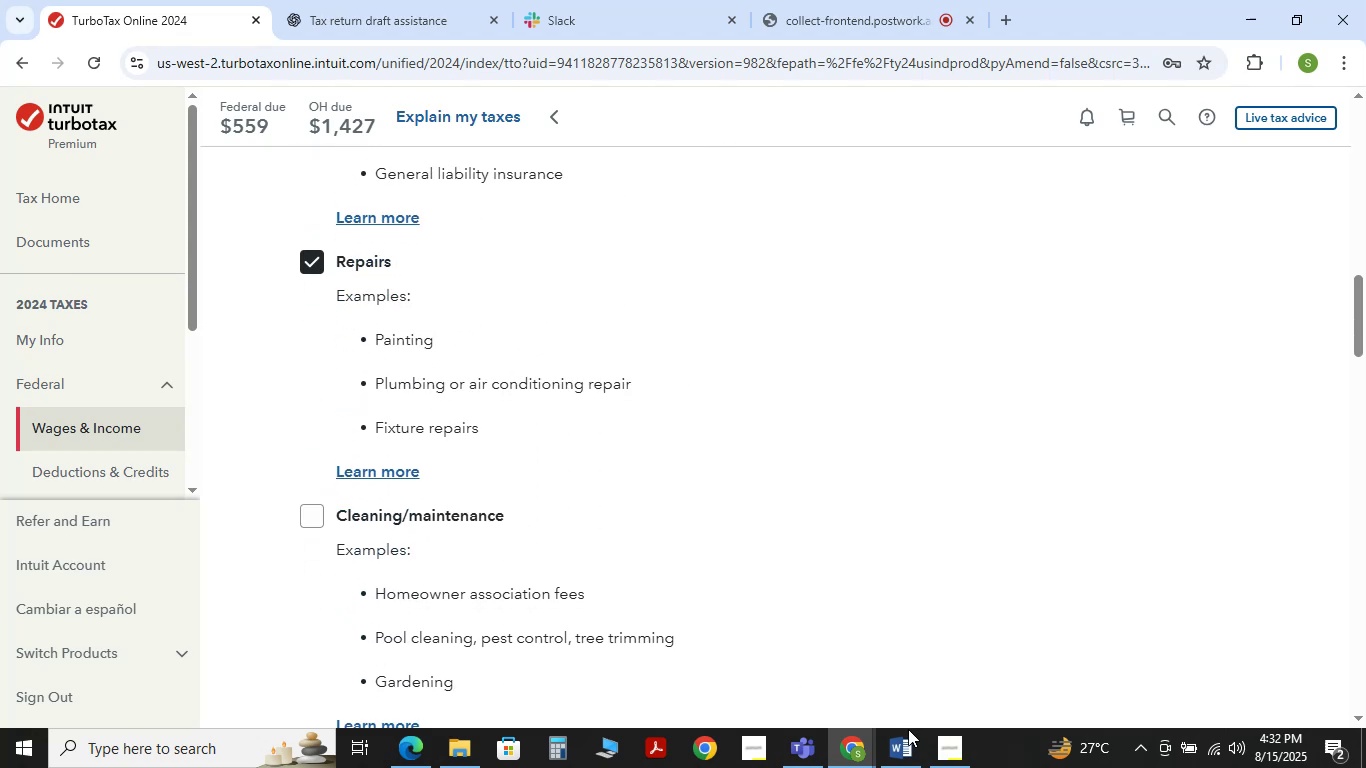 
left_click([909, 744])
 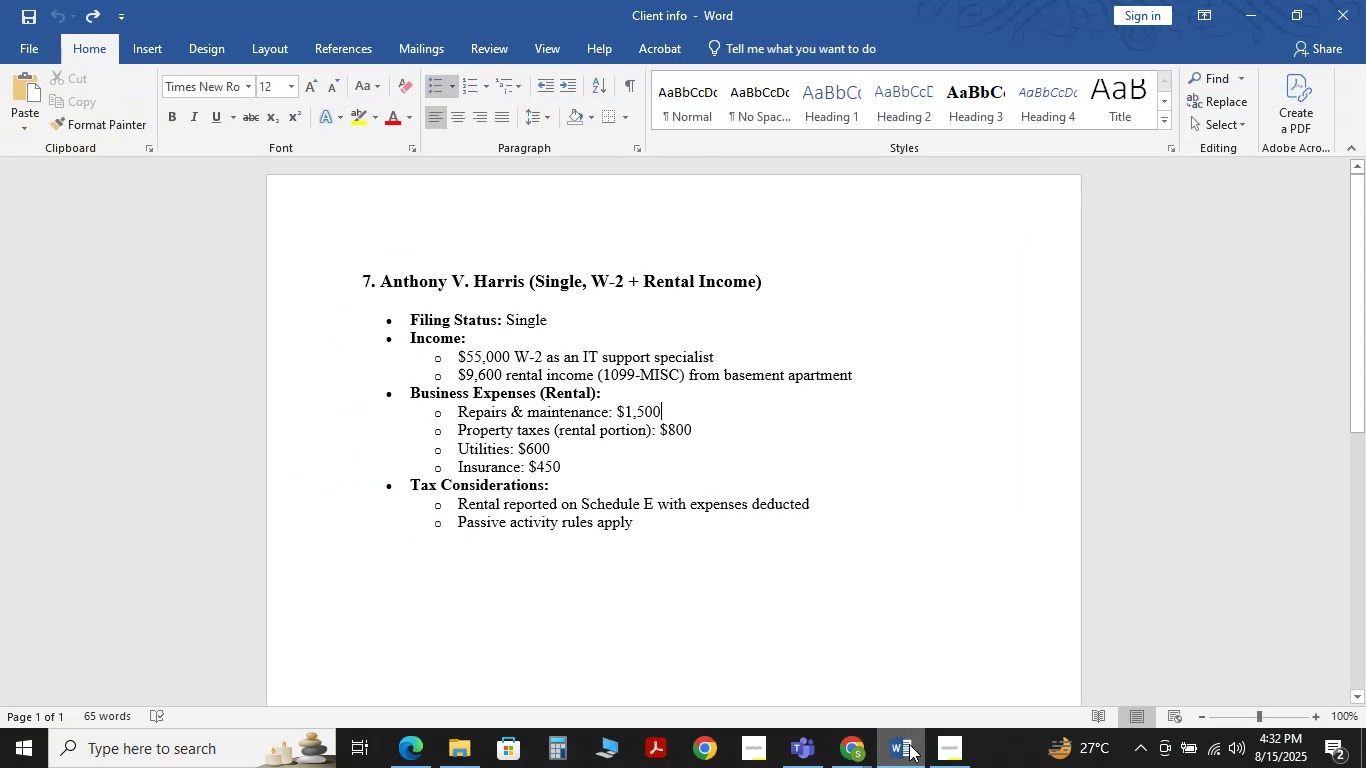 
left_click([909, 744])
 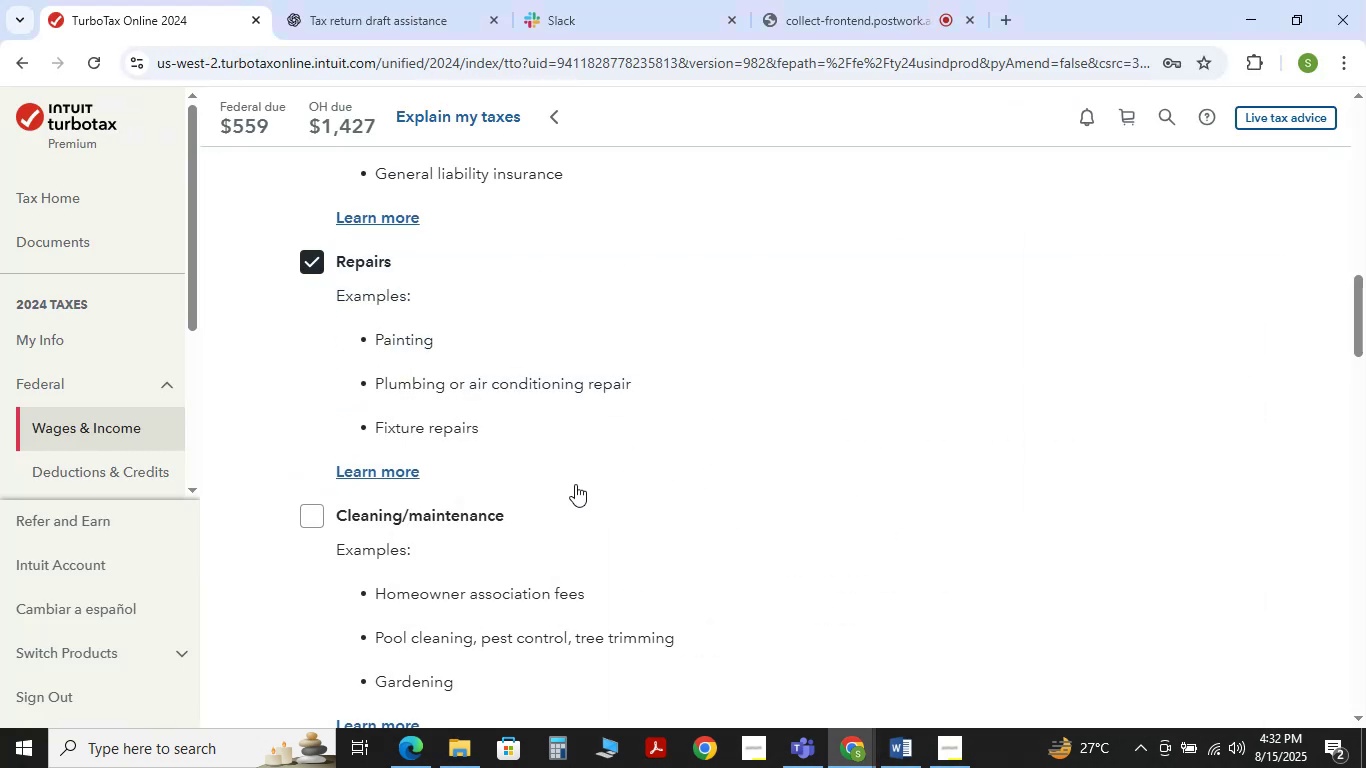 
scroll: coordinate [422, 459], scroll_direction: up, amount: 7.0
 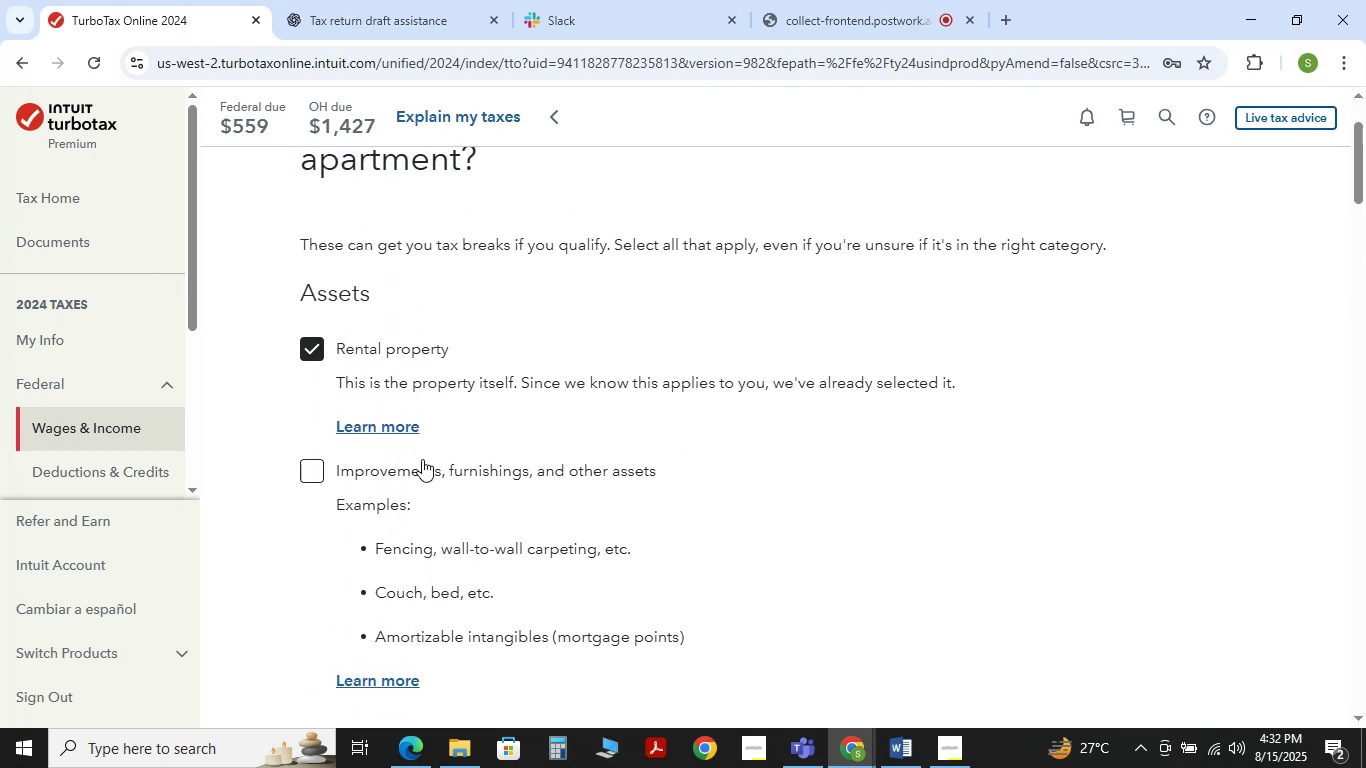 
scroll: coordinate [422, 459], scroll_direction: down, amount: 2.0
 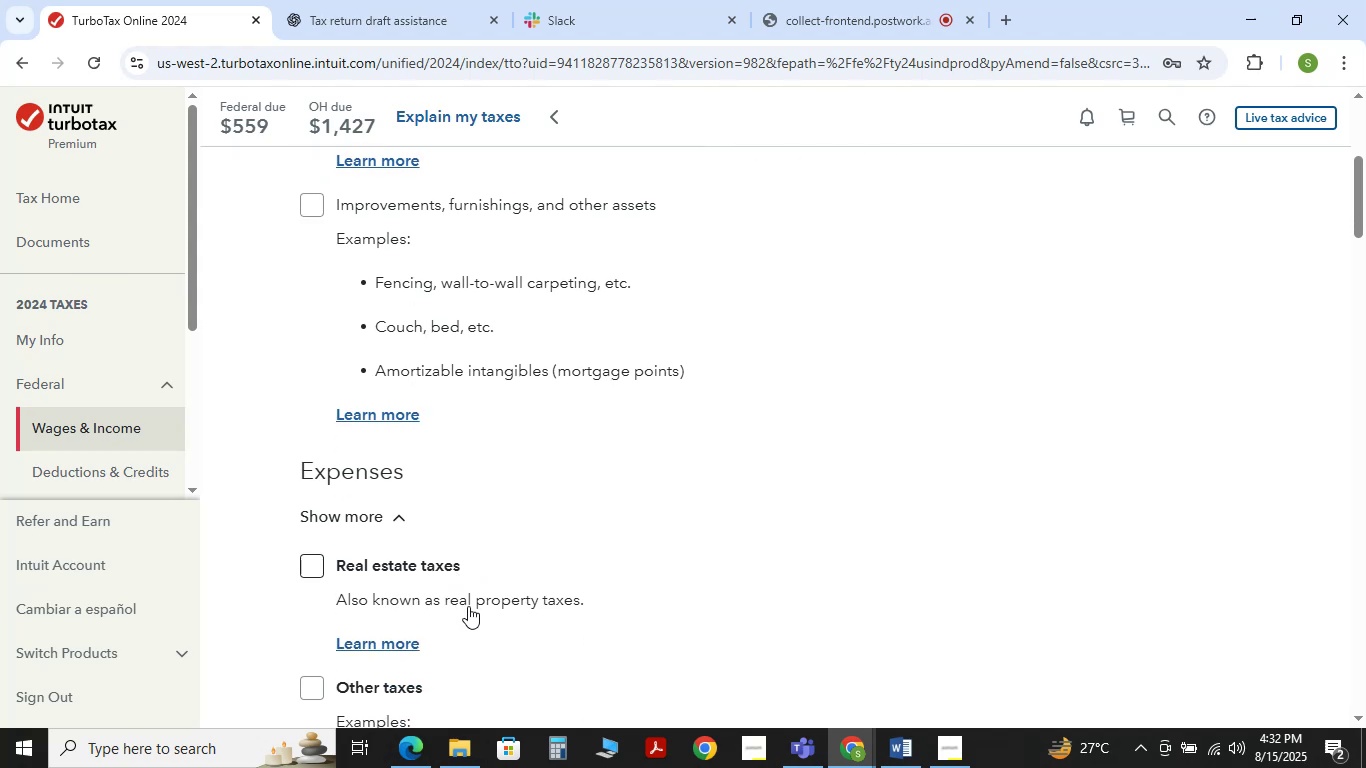 
wait(5.76)
 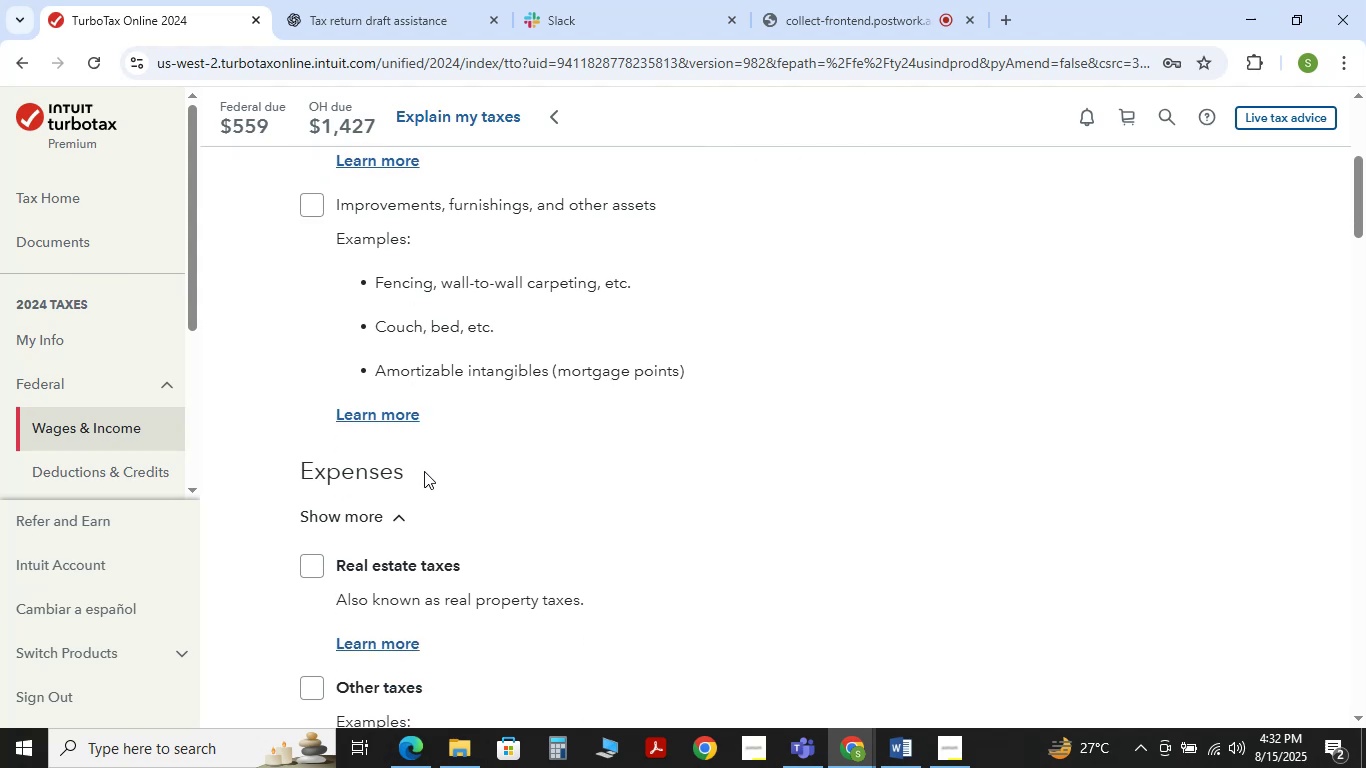 
left_click([315, 561])
 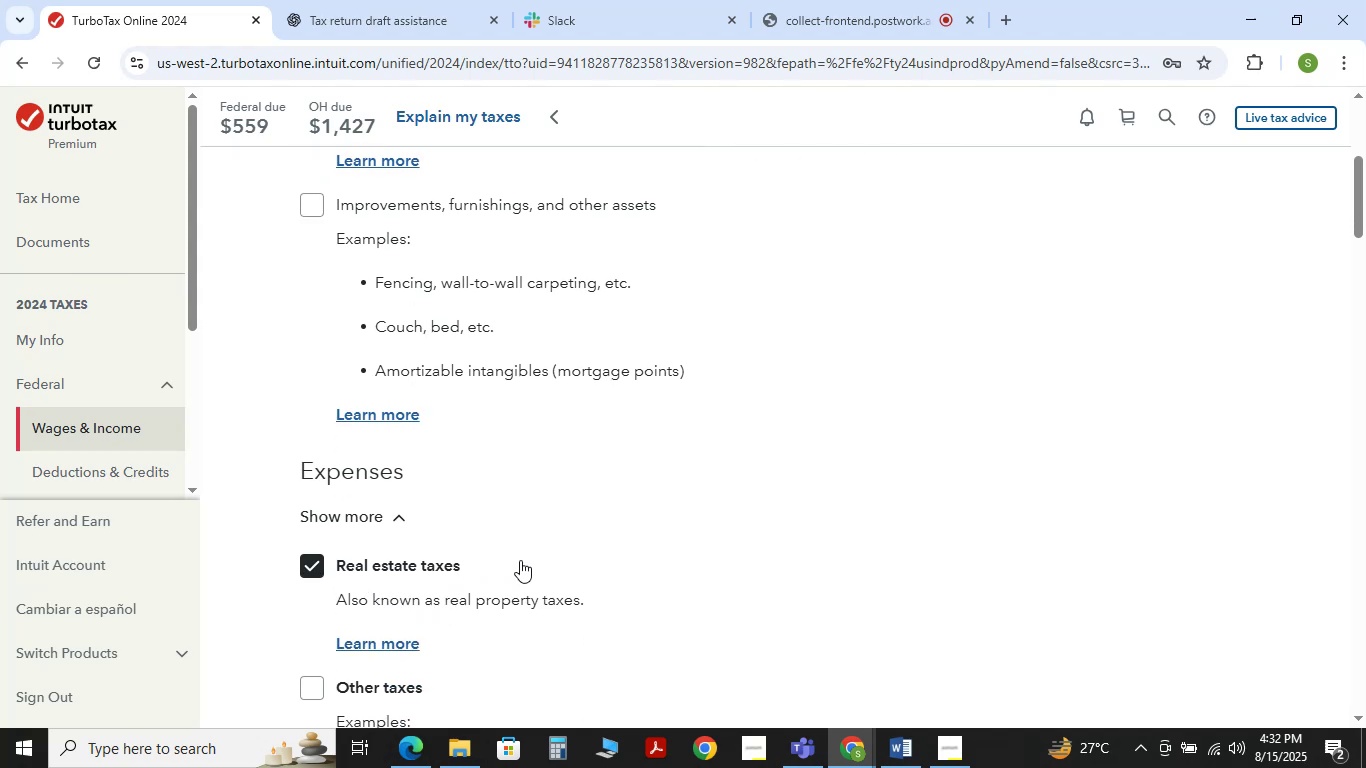 
scroll: coordinate [520, 560], scroll_direction: down, amount: 3.0
 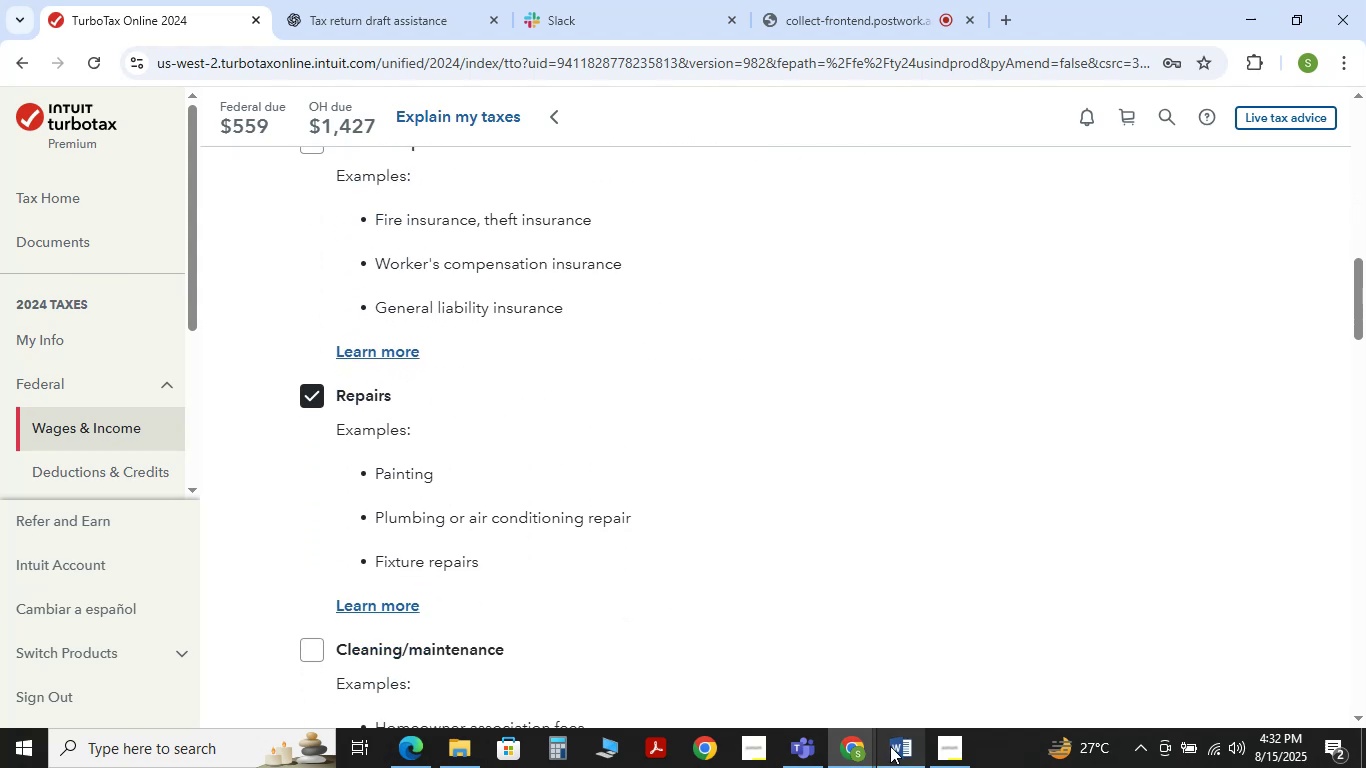 
left_click([897, 746])
 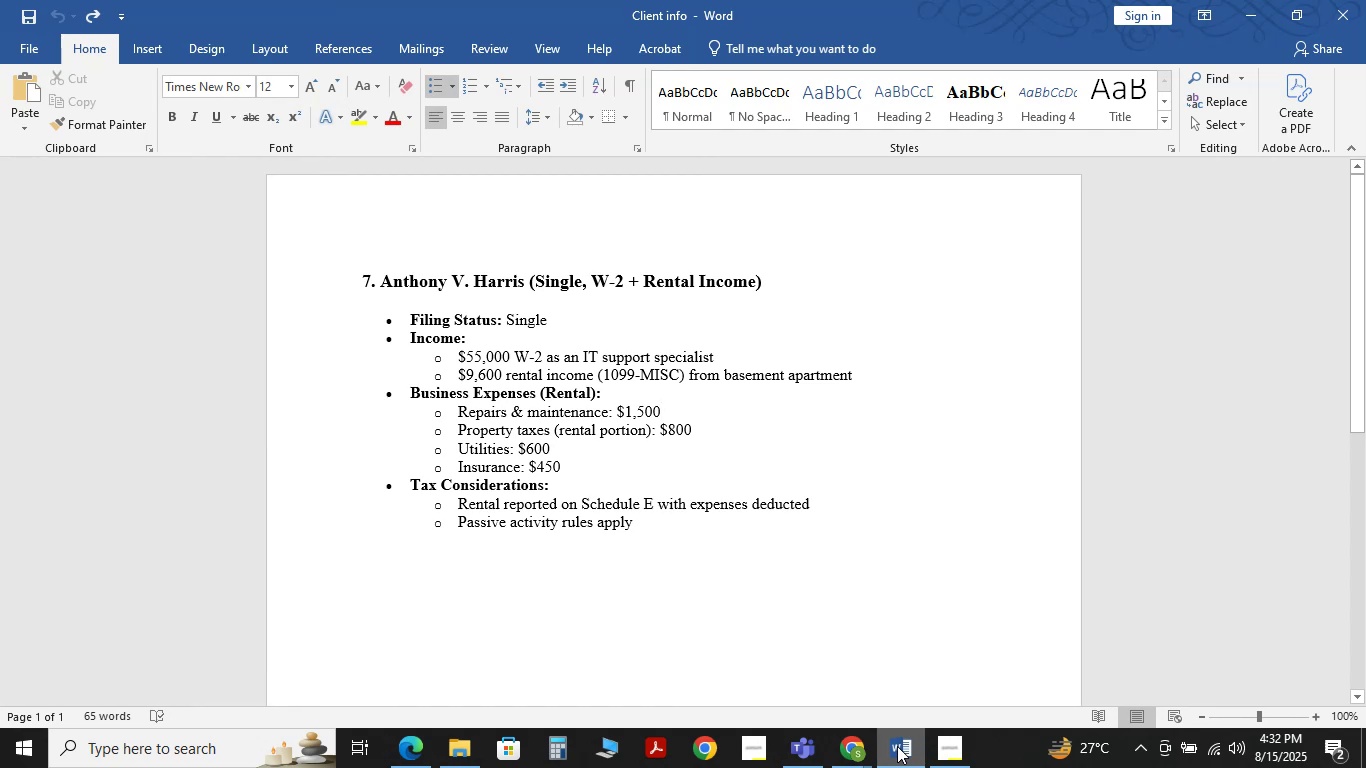 
wait(5.13)
 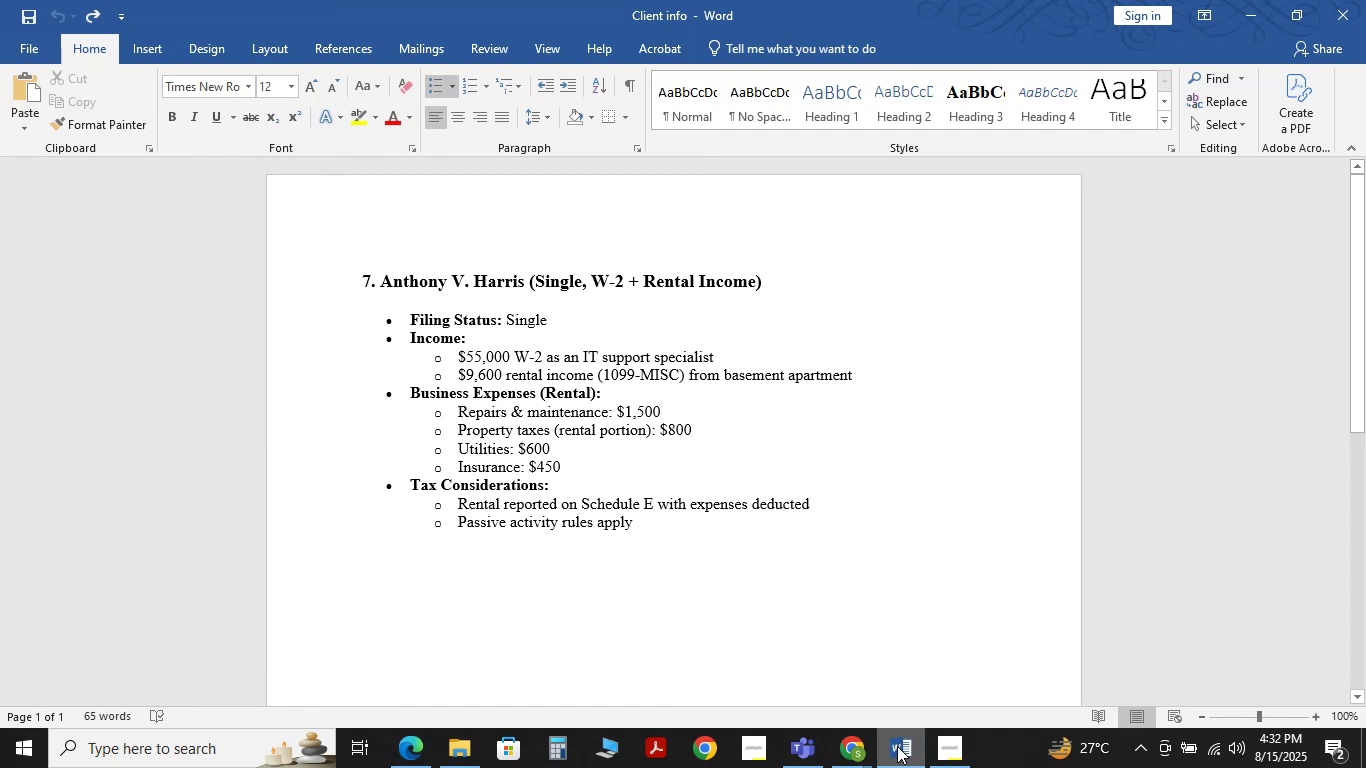 
left_click([897, 746])
 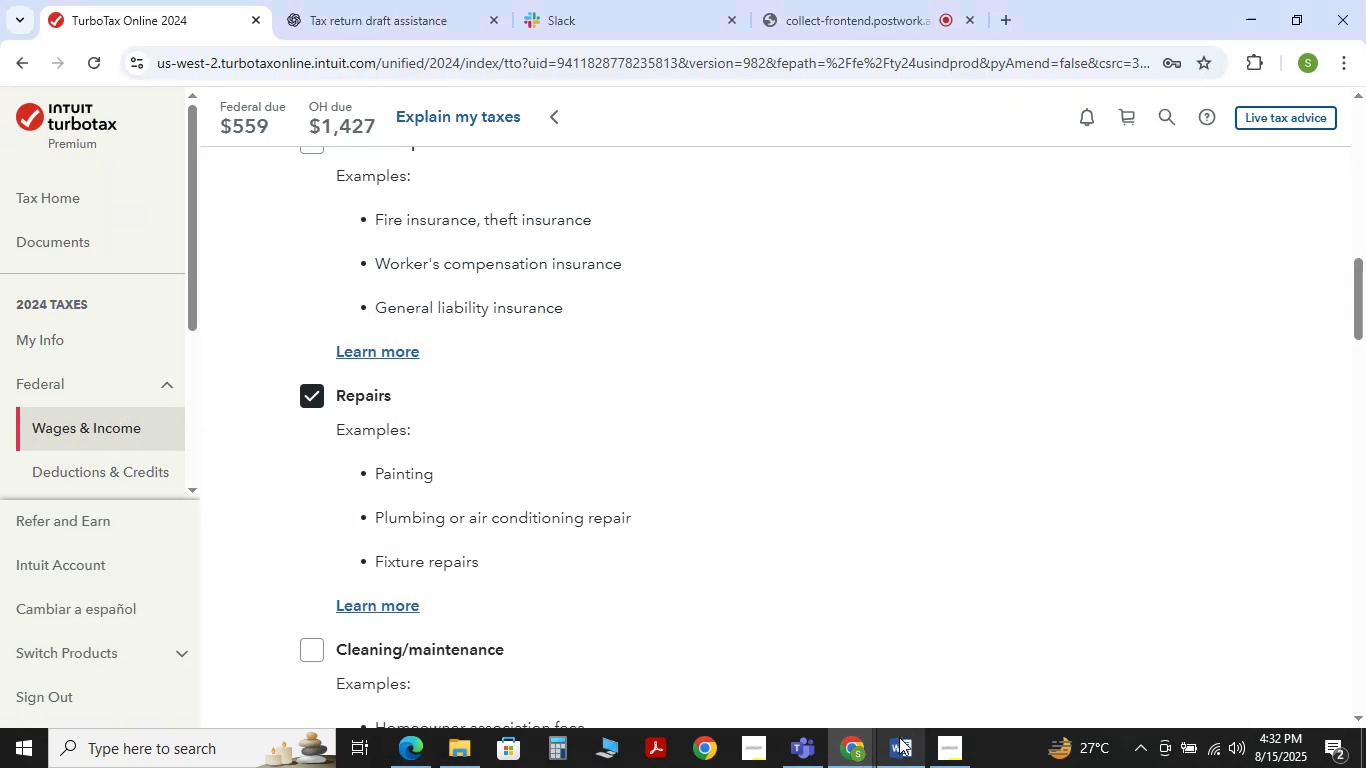 
left_click([903, 740])
 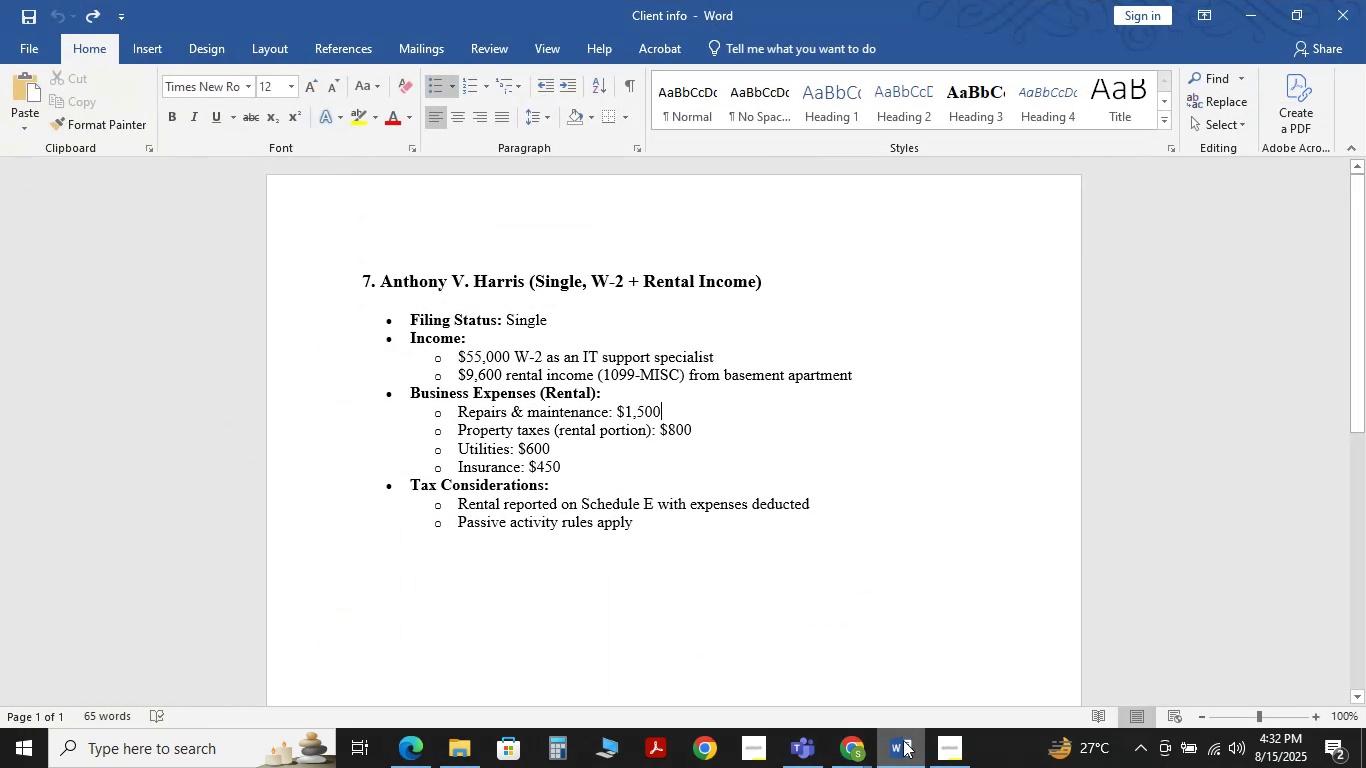 
left_click([903, 740])
 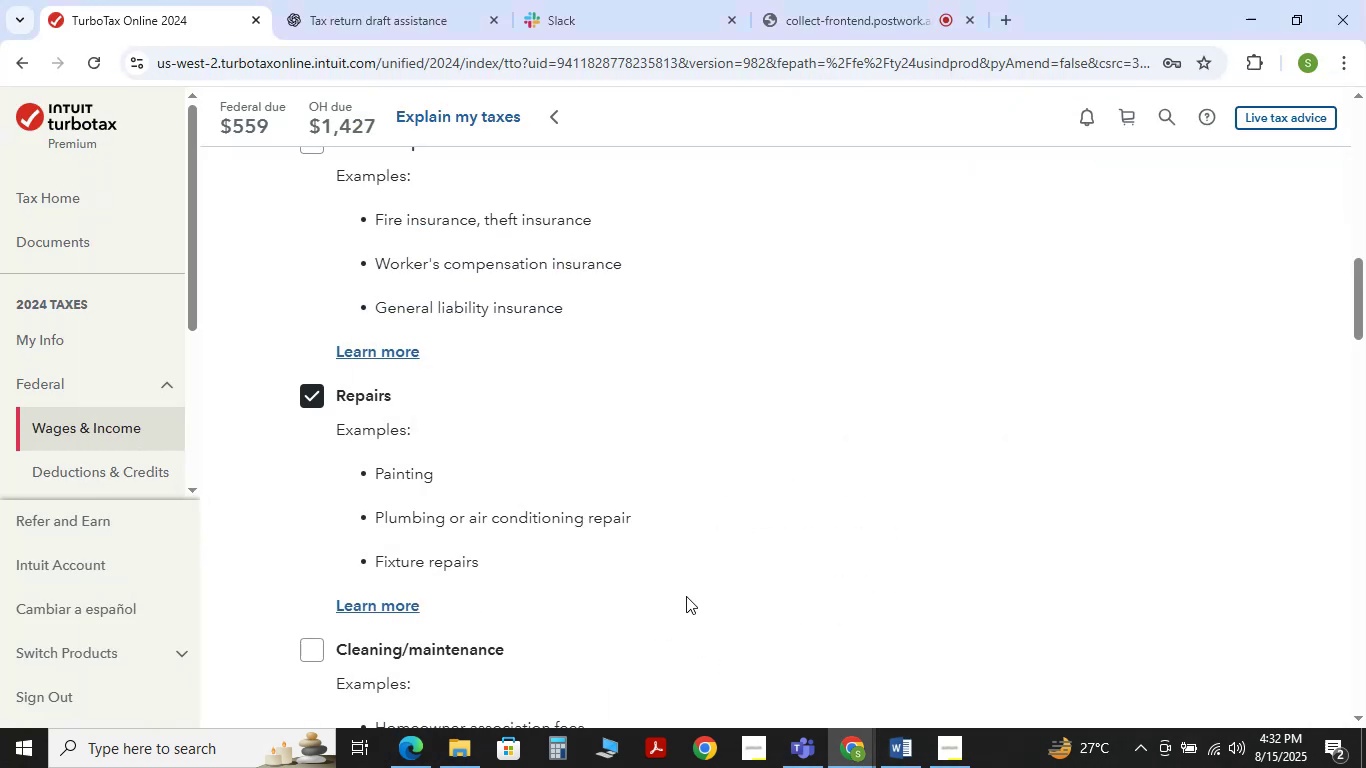 
scroll: coordinate [572, 533], scroll_direction: down, amount: 3.0
 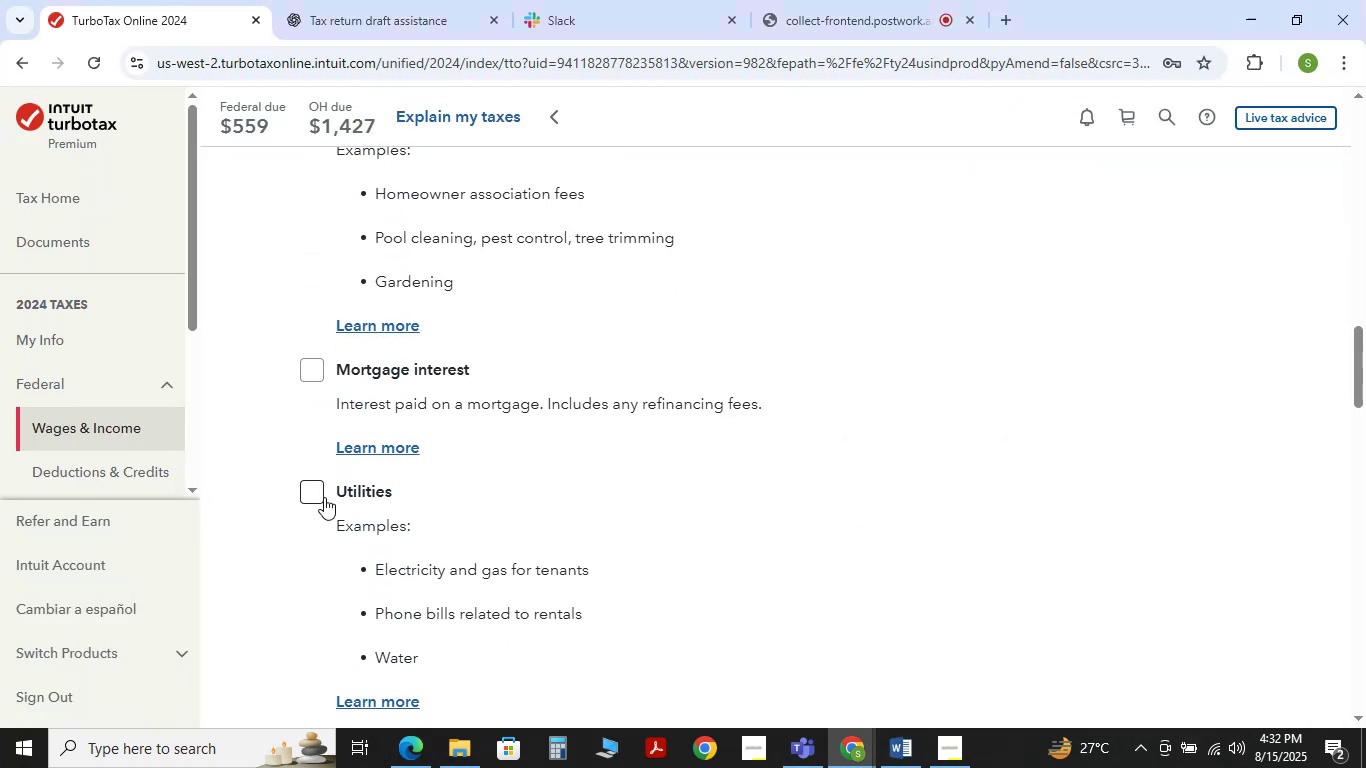 
left_click([314, 491])
 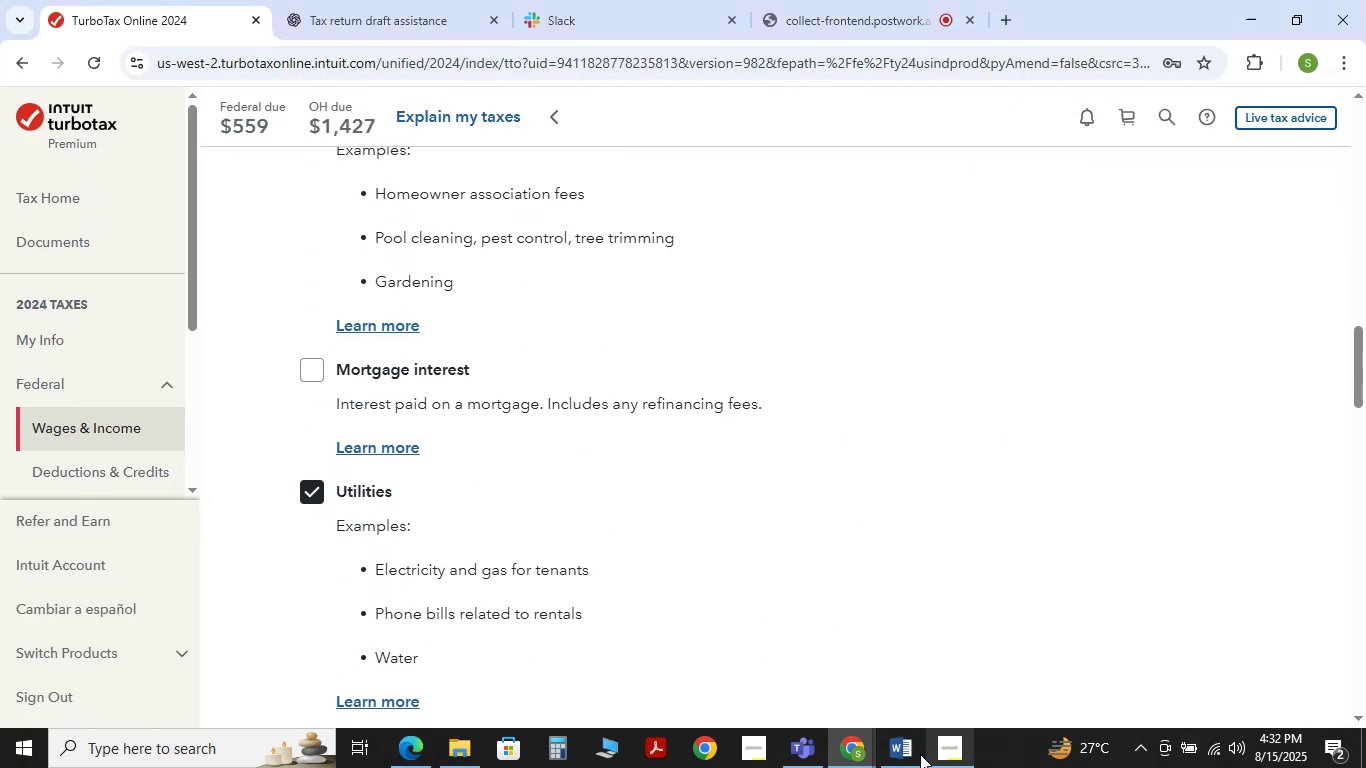 
left_click([905, 750])
 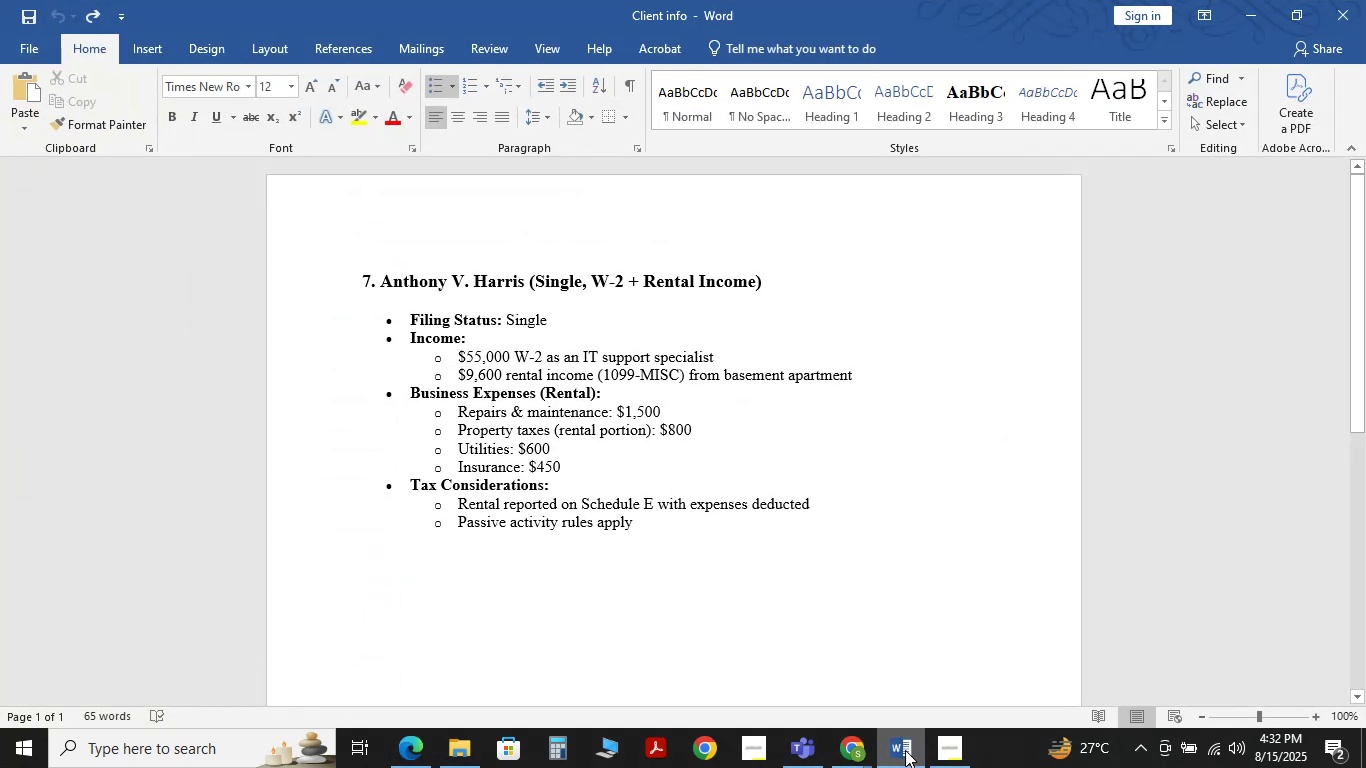 
left_click([905, 750])
 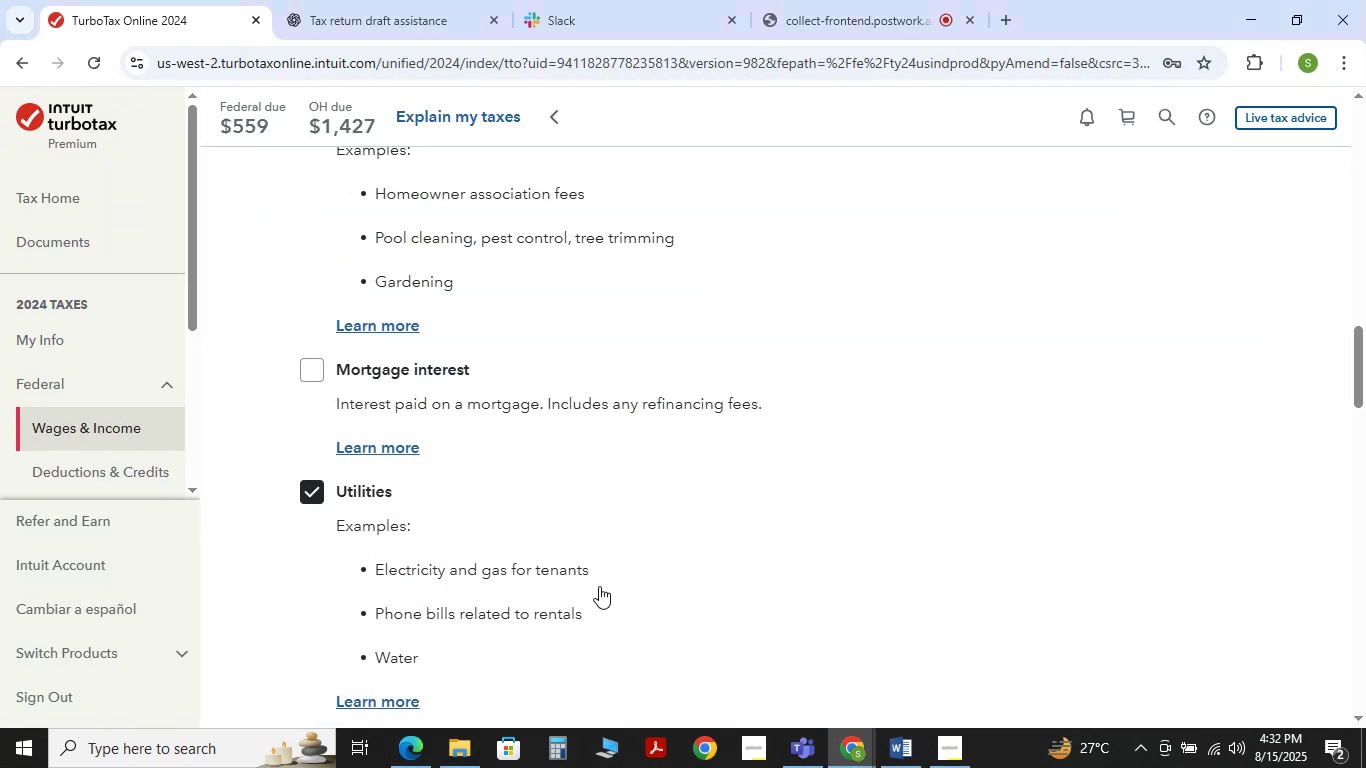 
scroll: coordinate [598, 586], scroll_direction: down, amount: 3.0
 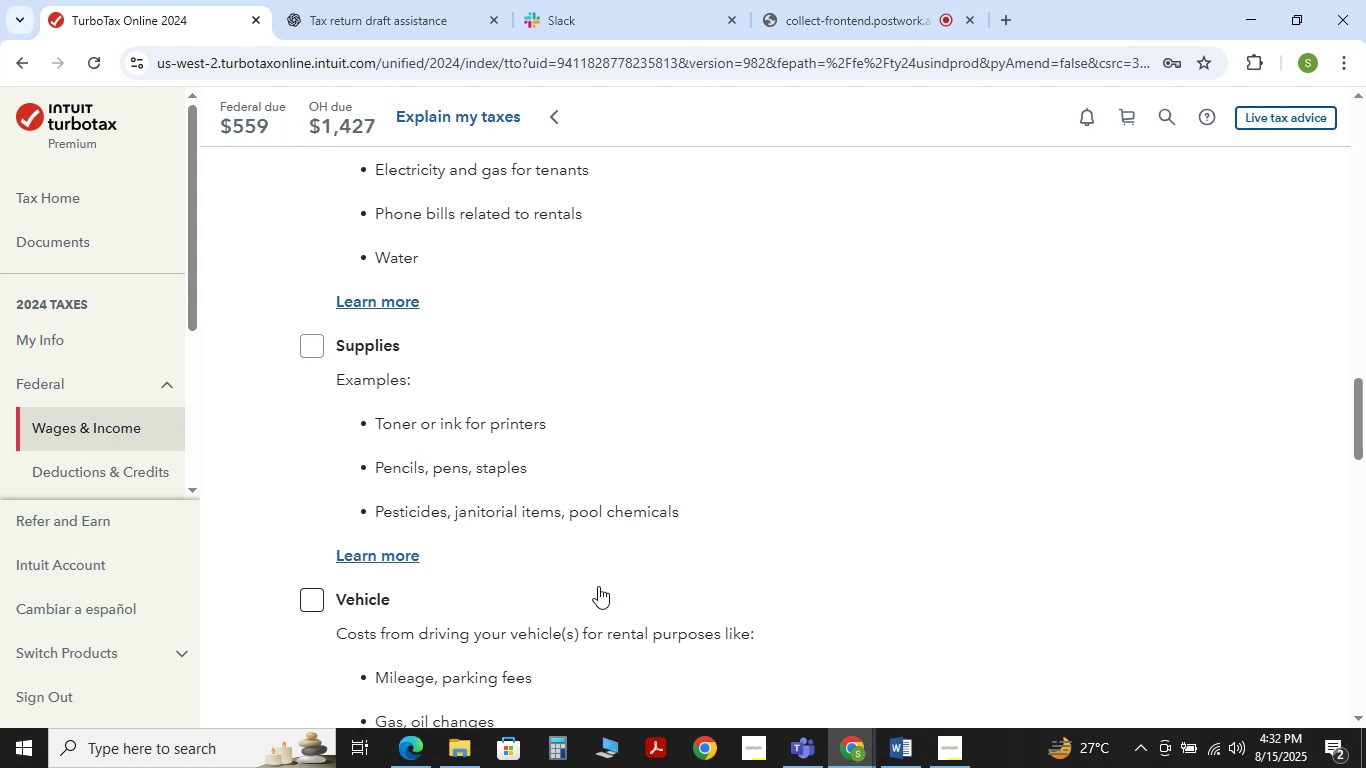 
scroll: coordinate [597, 584], scroll_direction: up, amount: 8.0
 